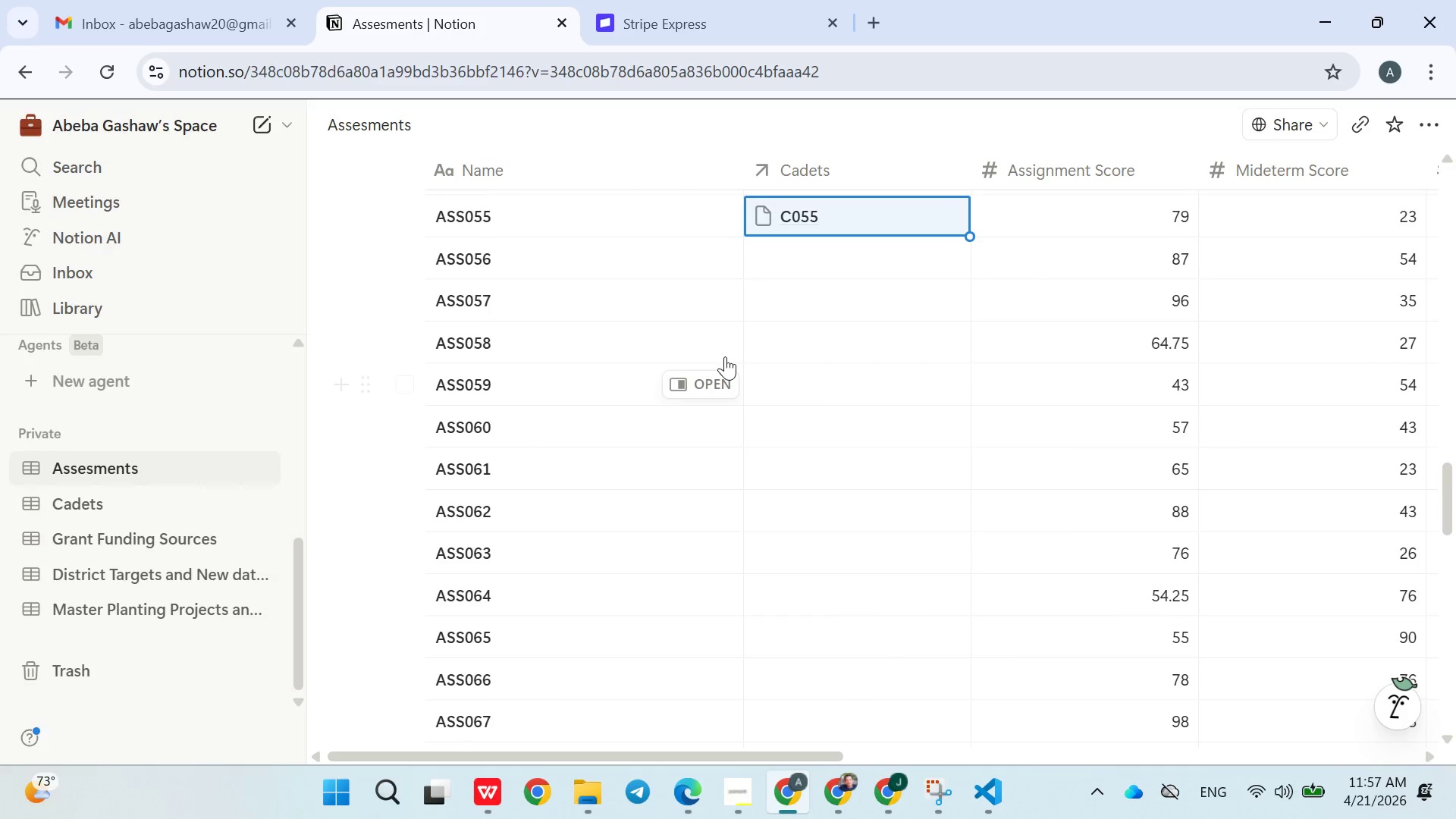 
left_click([786, 253])
 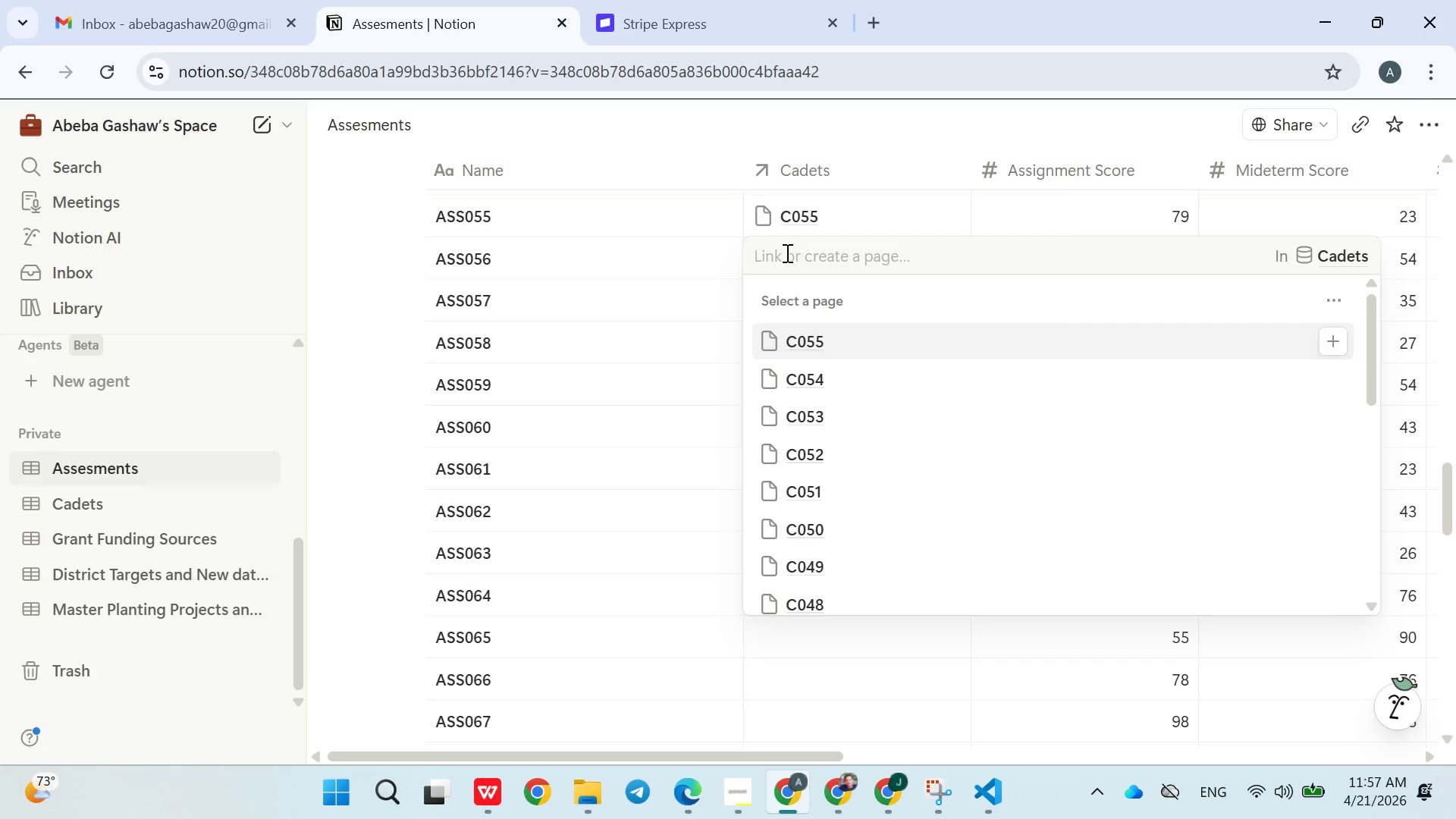 
type(o56)
key(Backspace)
key(Backspace)
key(Backspace)
key(Backspace)
type(C056)
 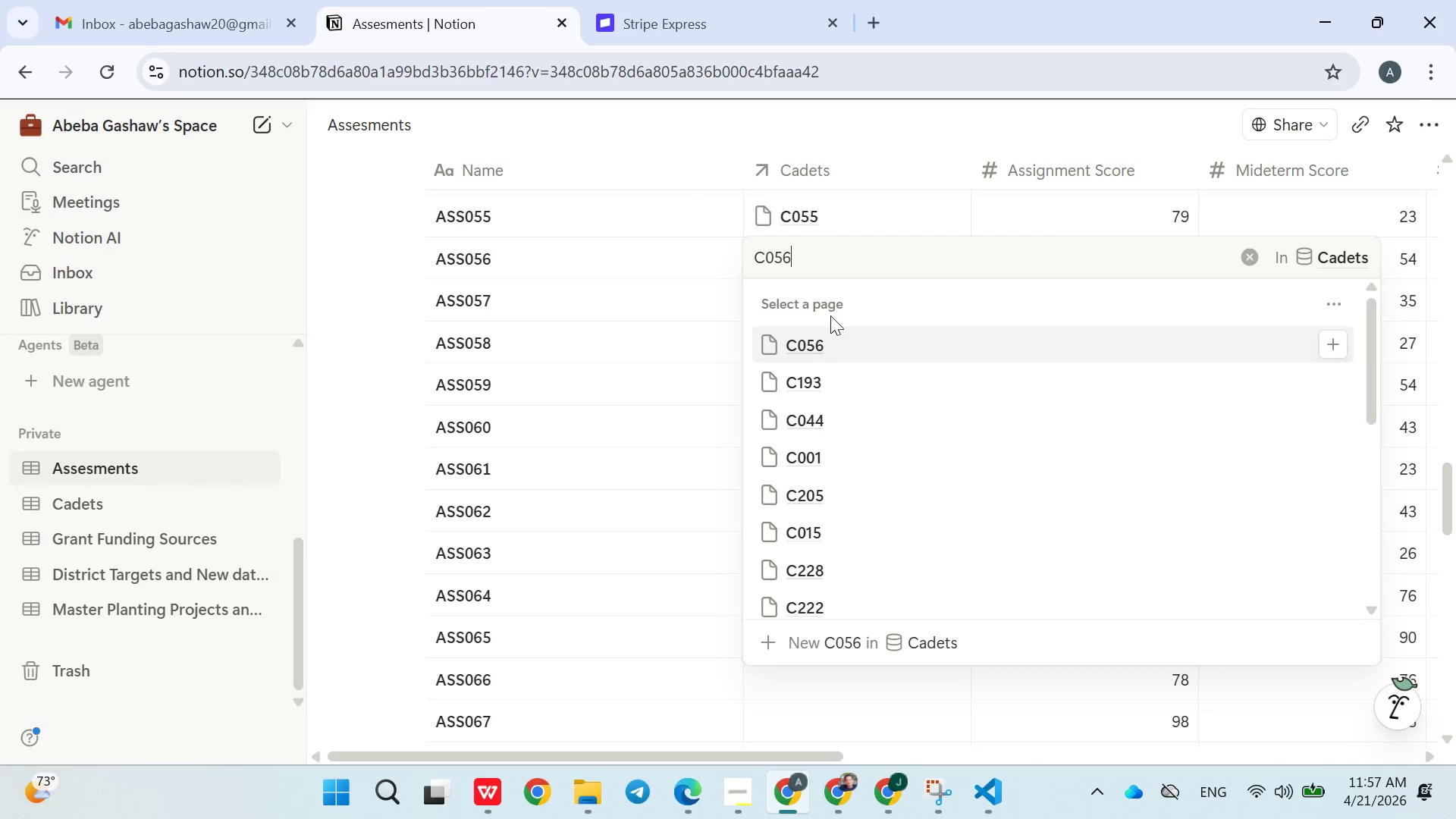 
left_click([813, 346])
 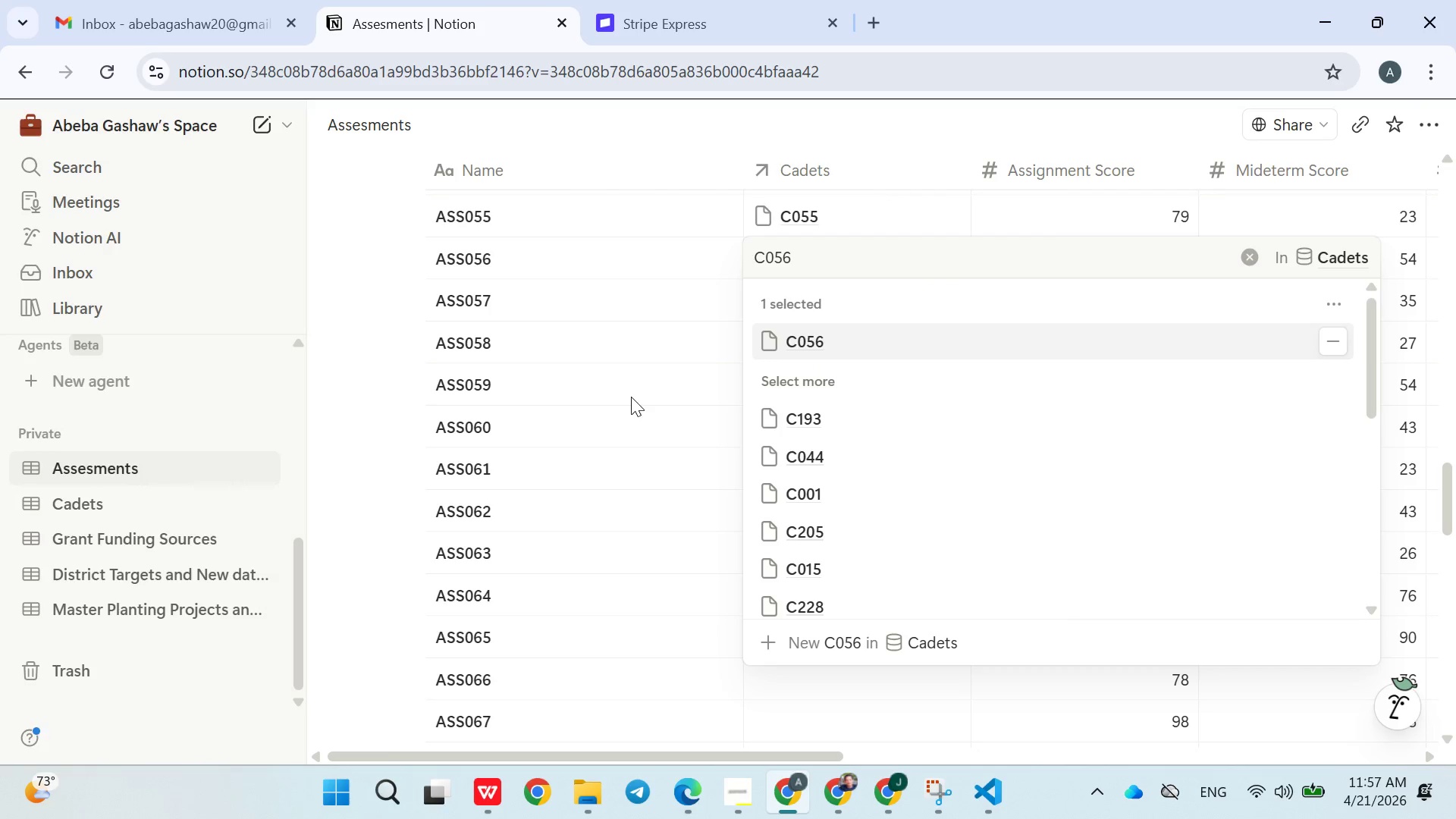 
left_click([629, 397])
 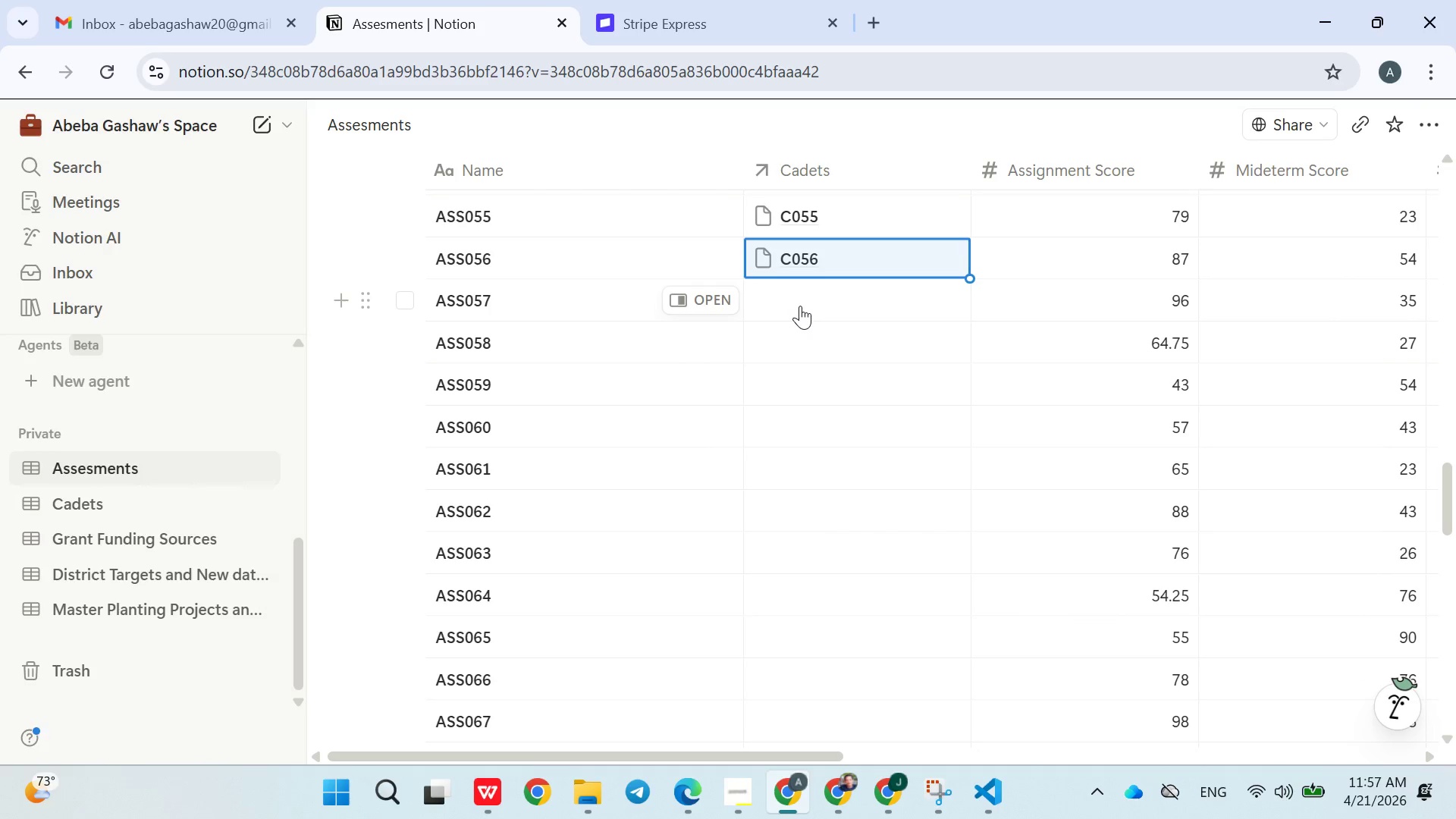 
left_click([801, 306])
 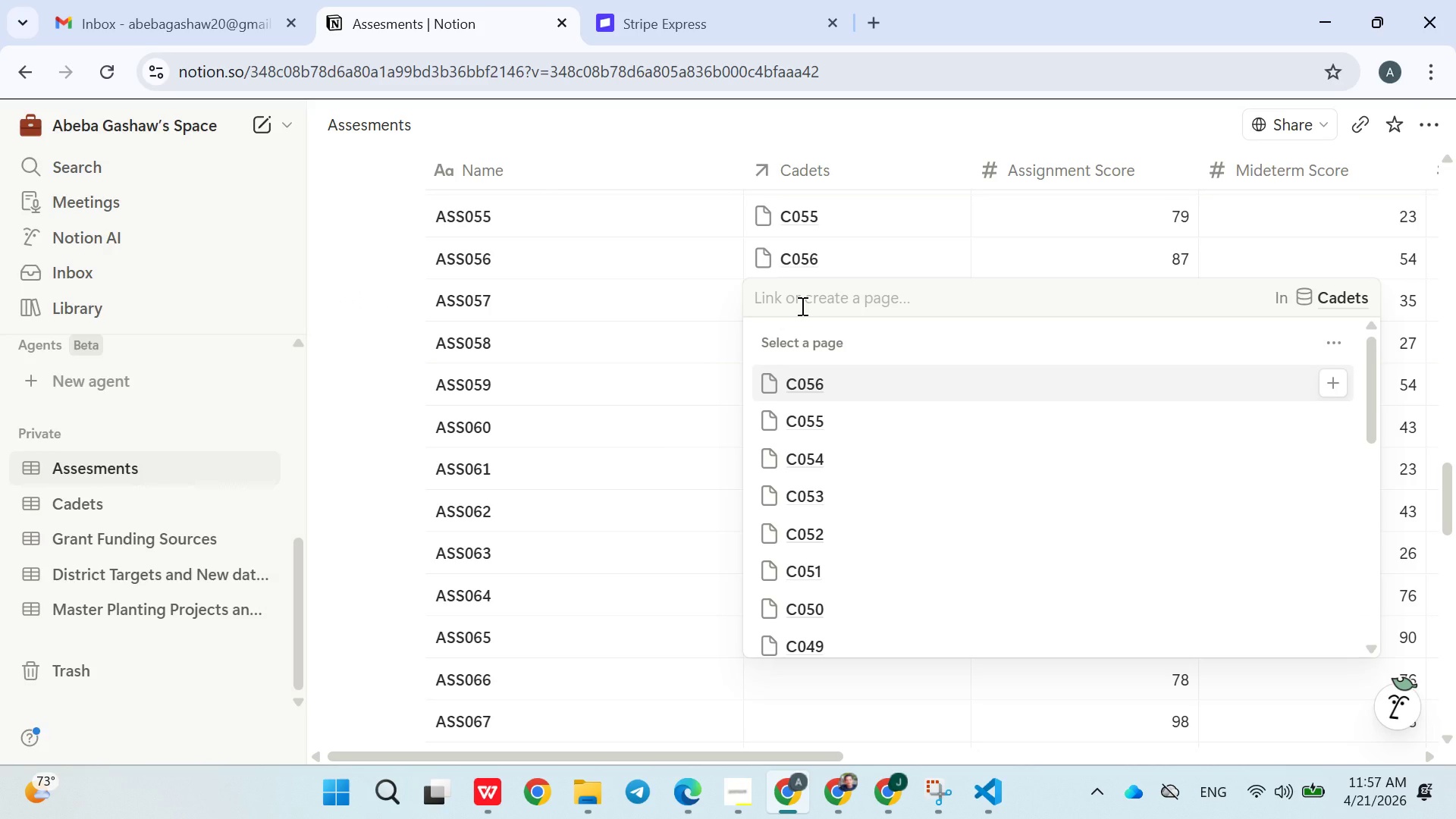 
type(C057)
 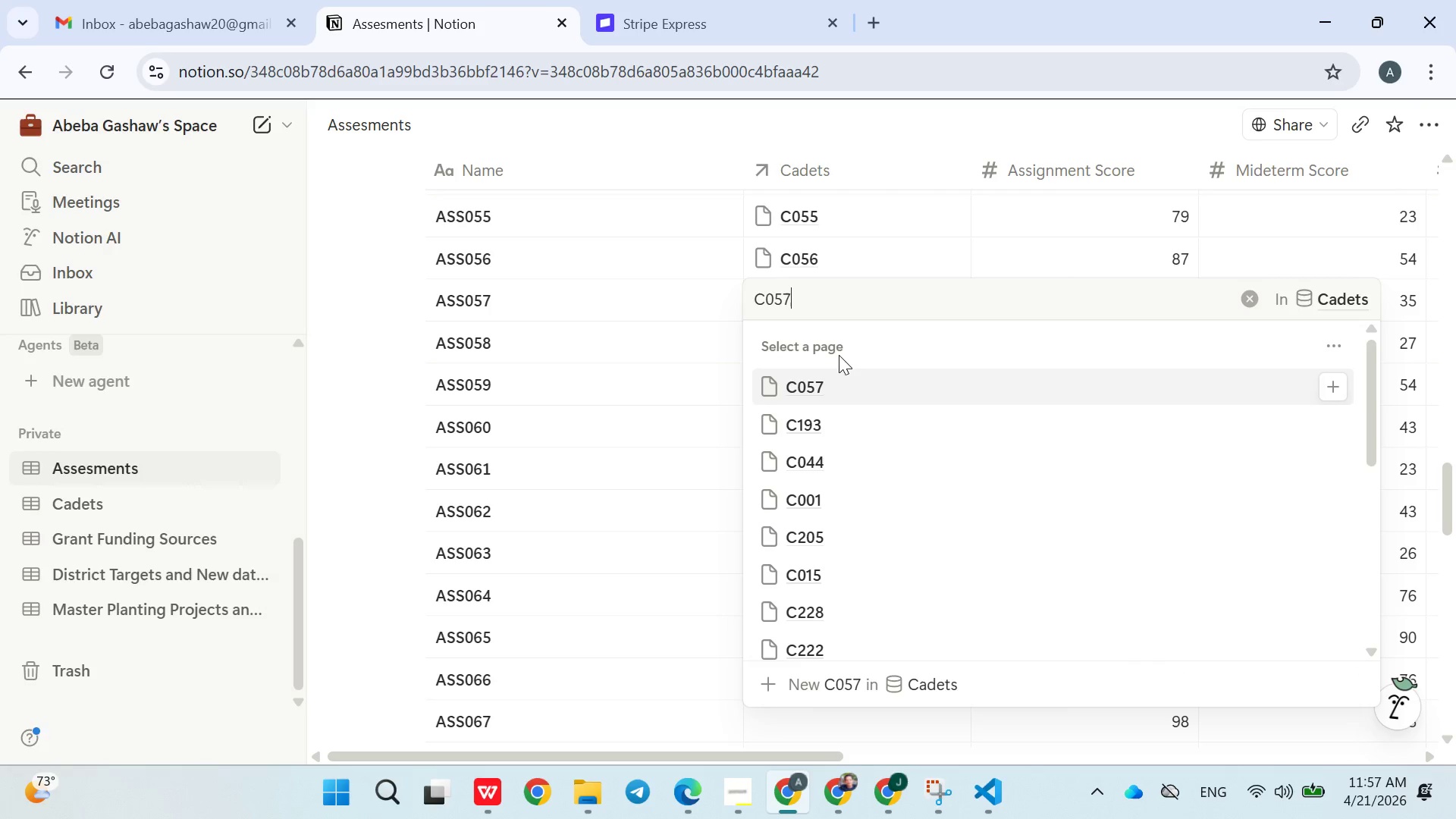 
left_click([833, 378])
 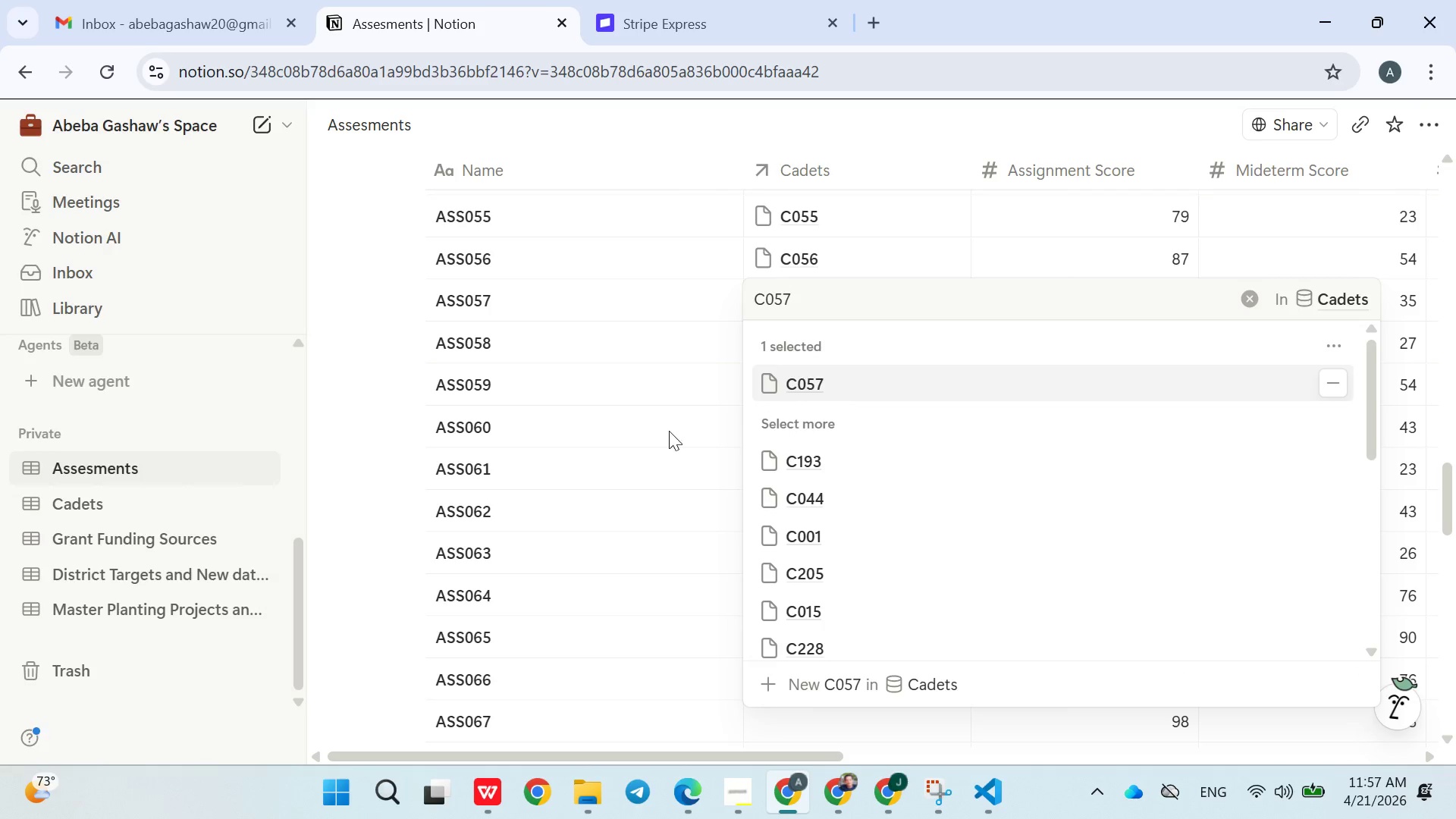 
left_click([639, 435])
 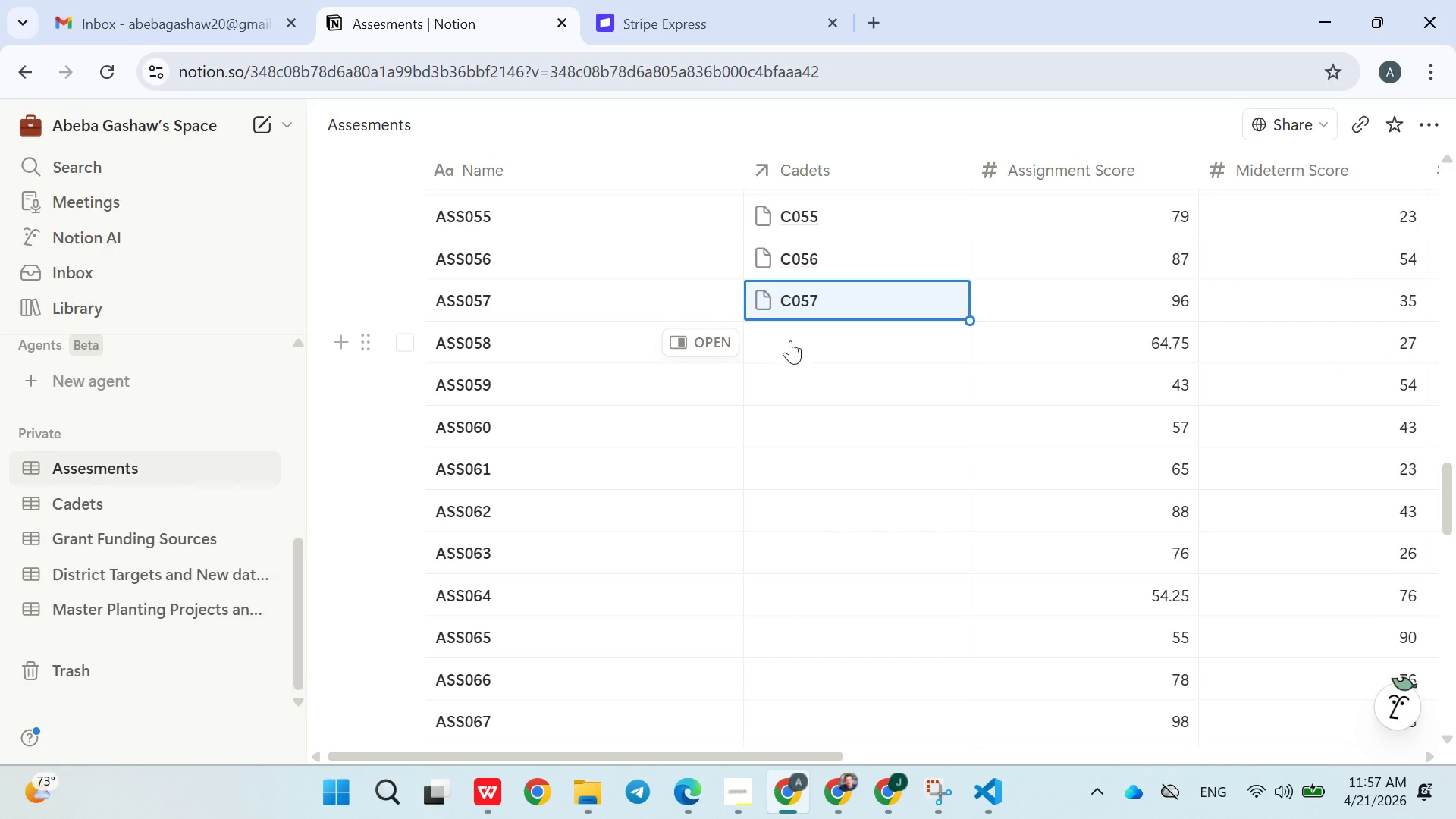 
left_click([797, 344])
 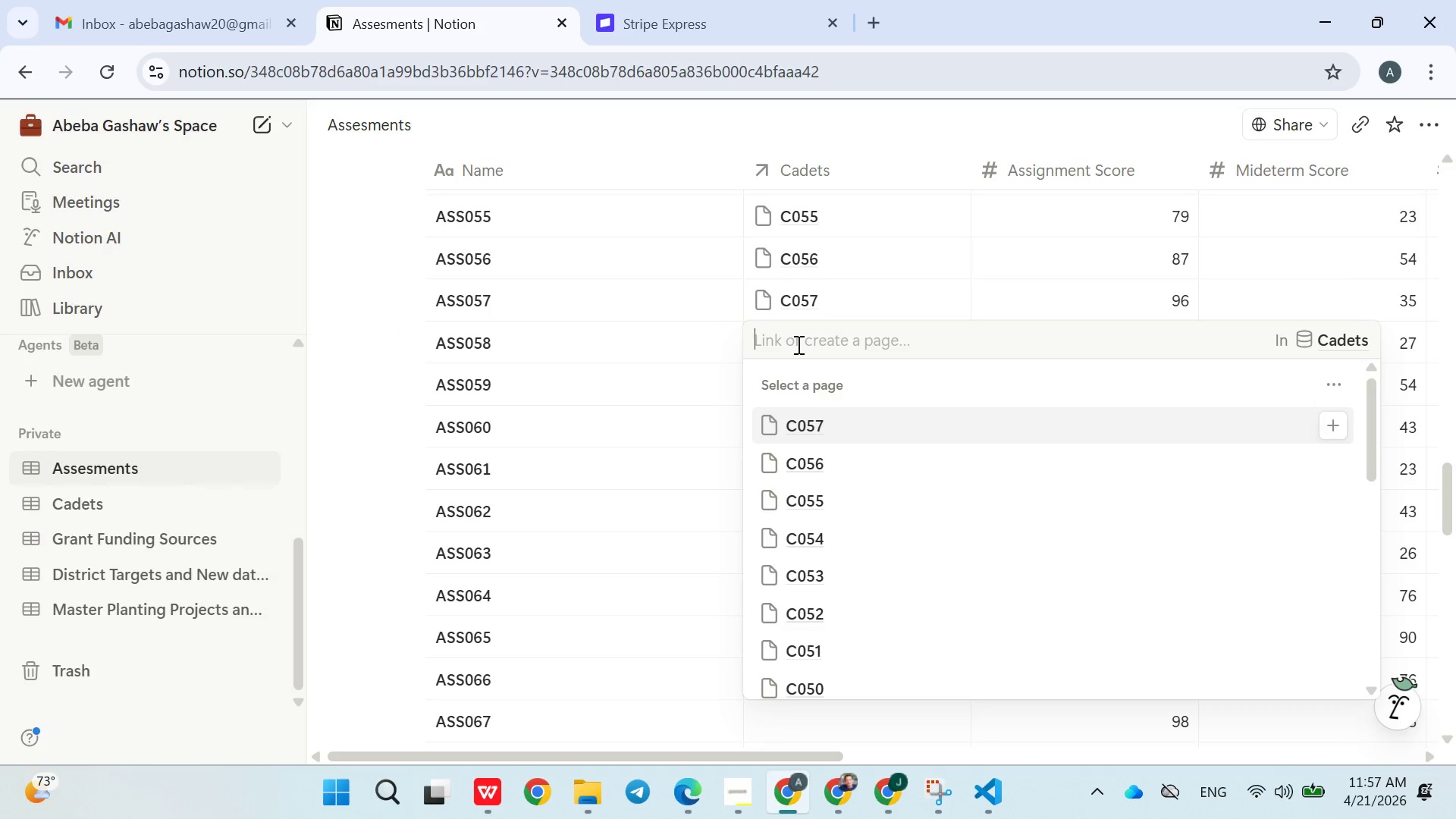 
type(C058)
 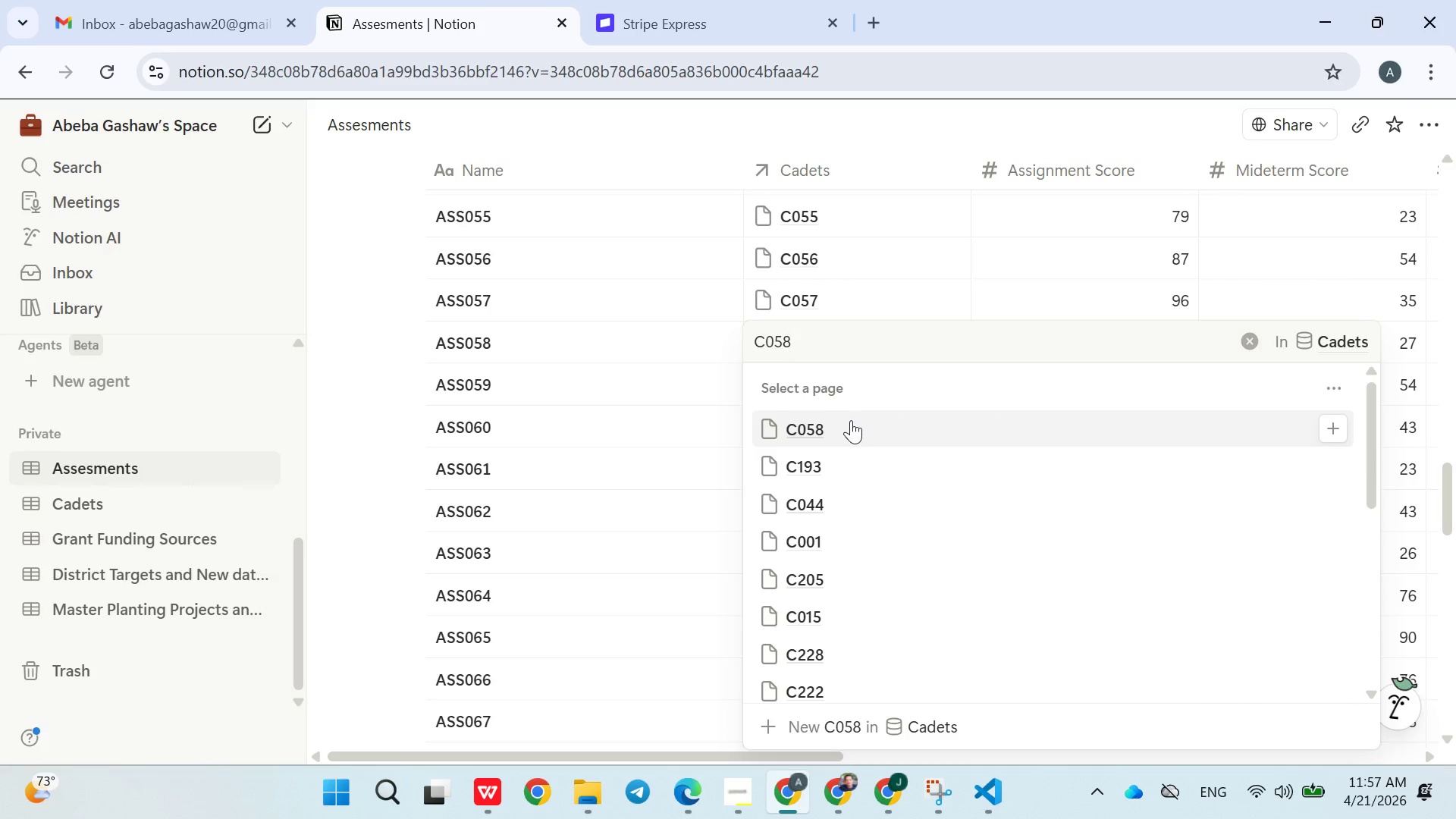 
double_click([657, 488])
 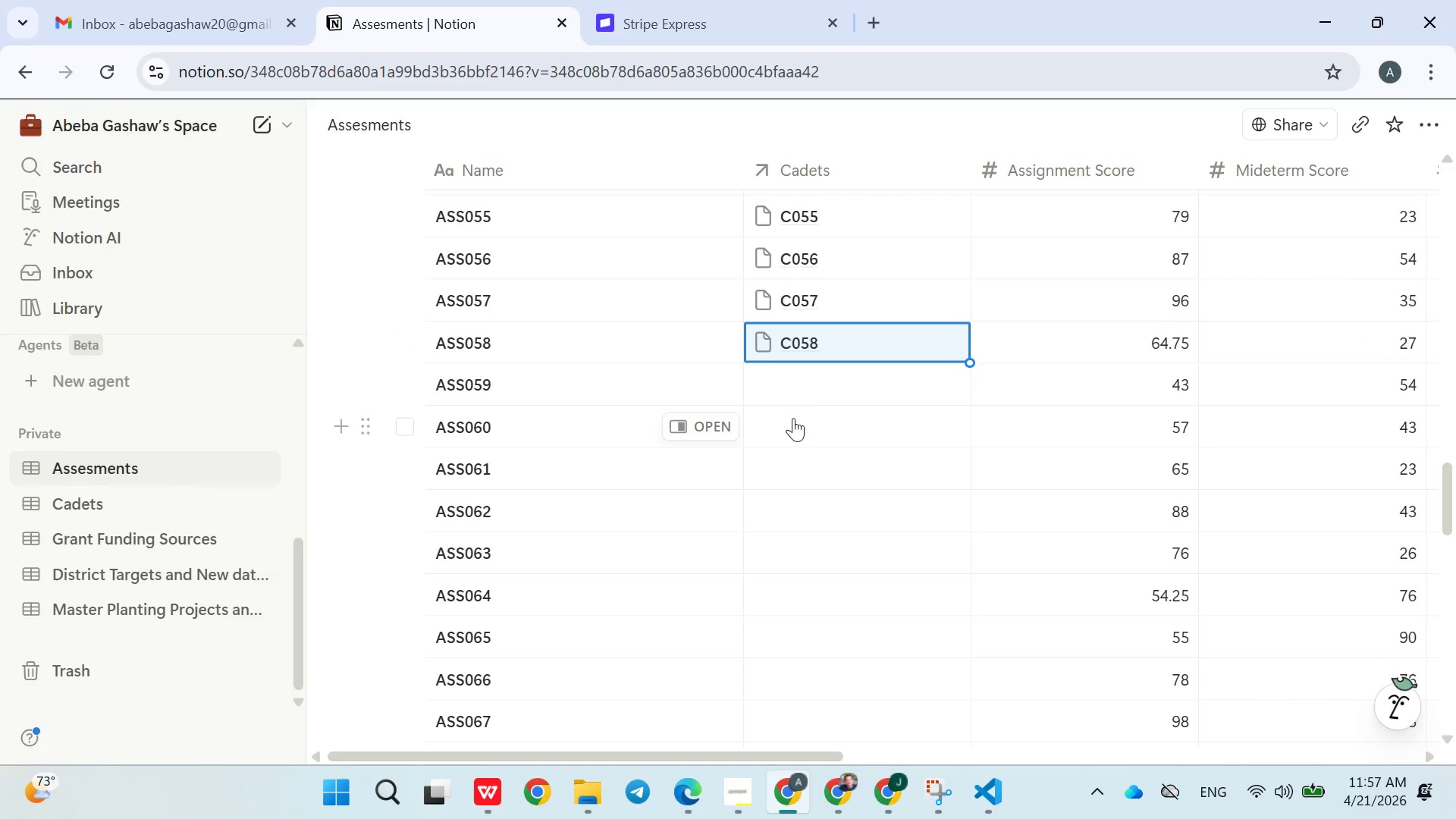 
left_click([800, 391])
 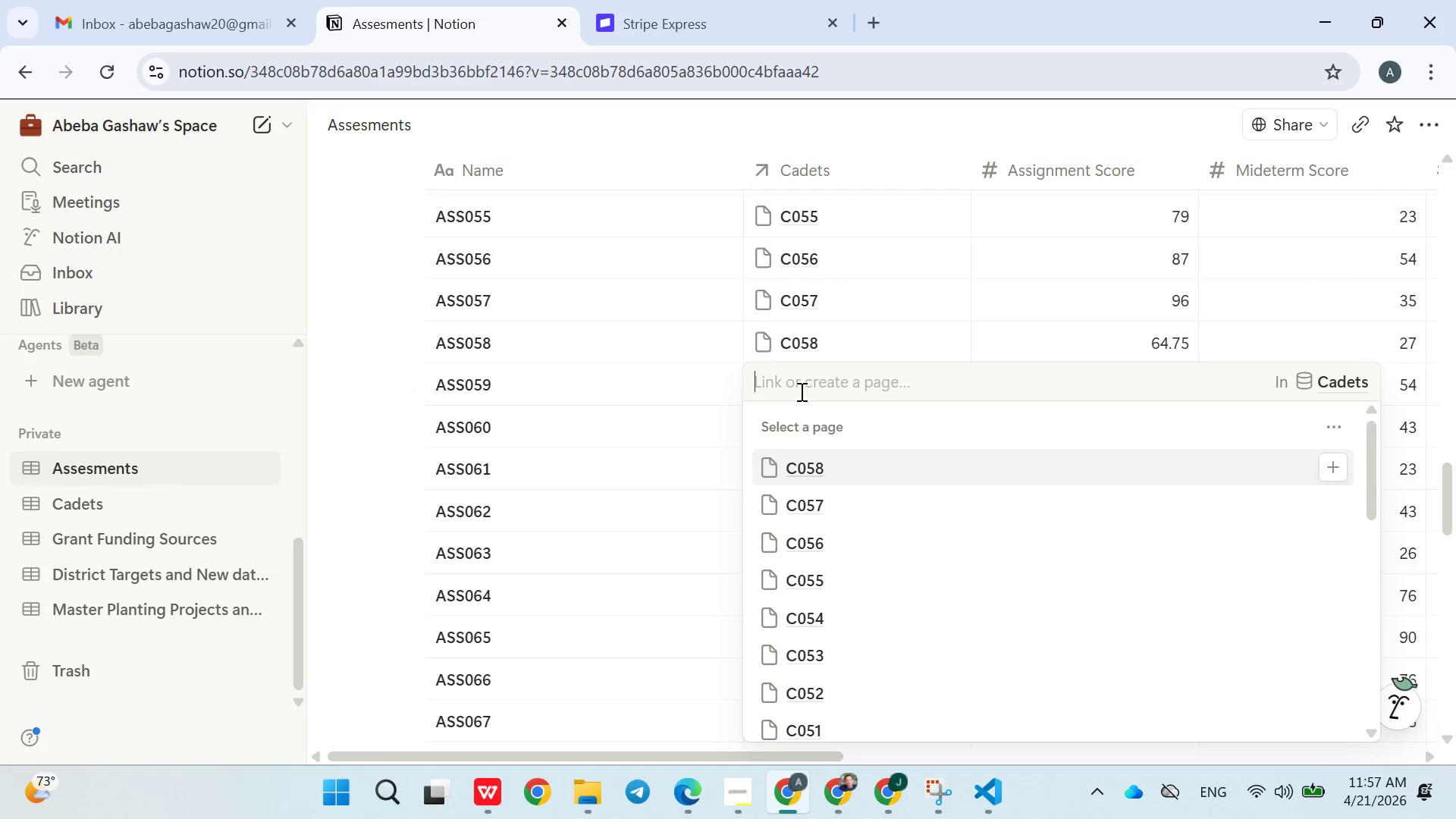 
type(C059)
 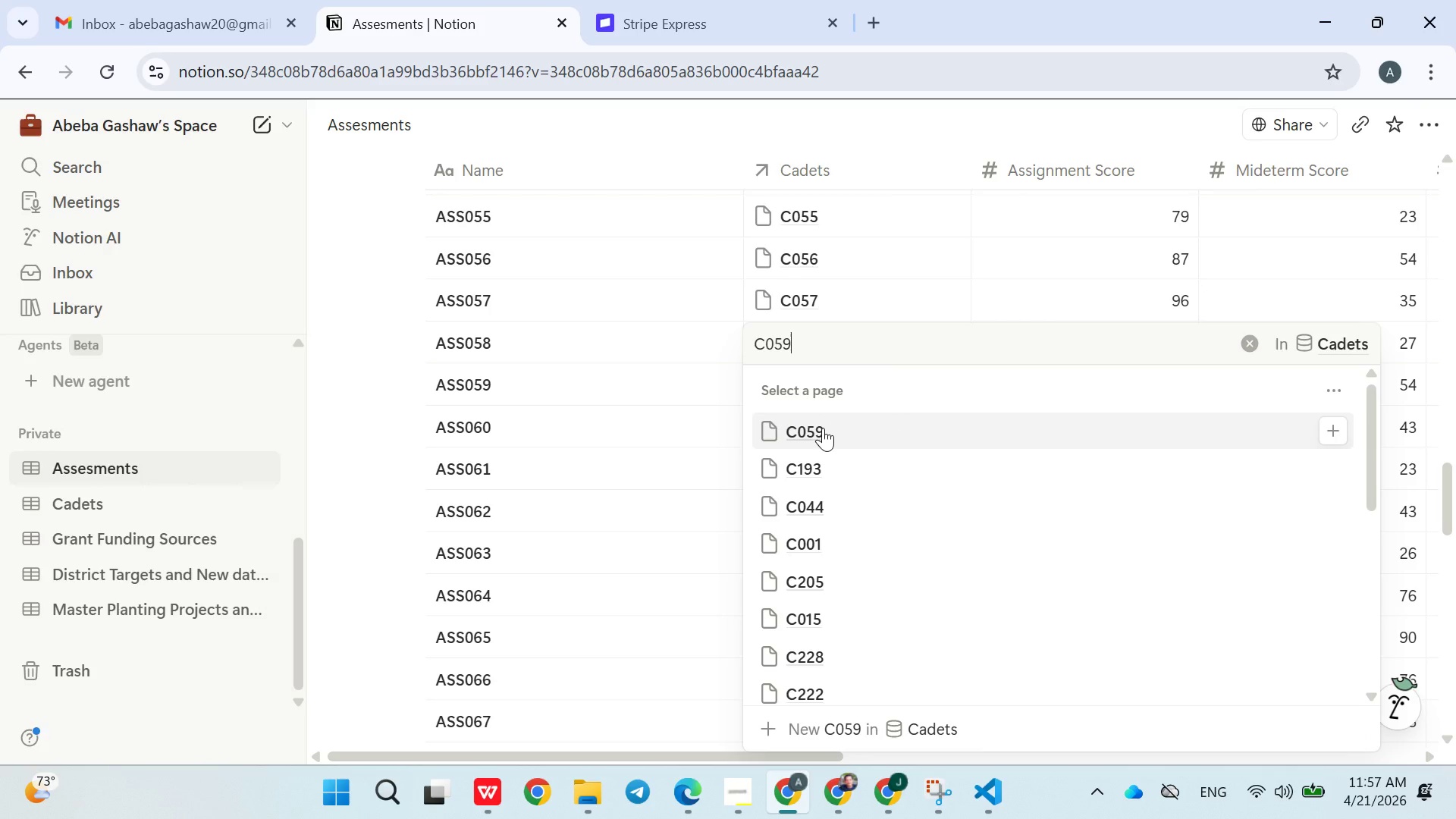 
left_click([823, 429])
 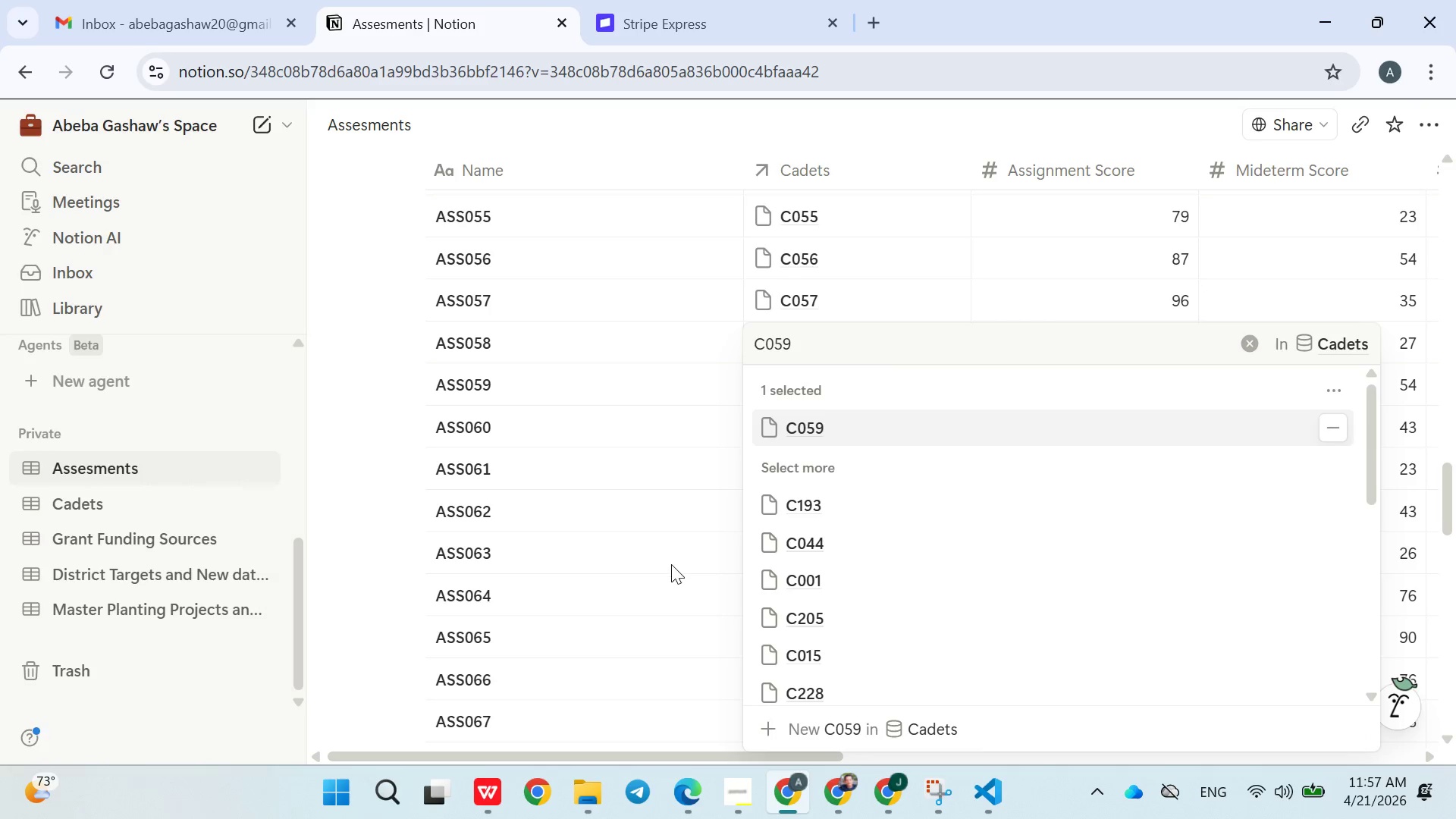 
left_click([671, 564])
 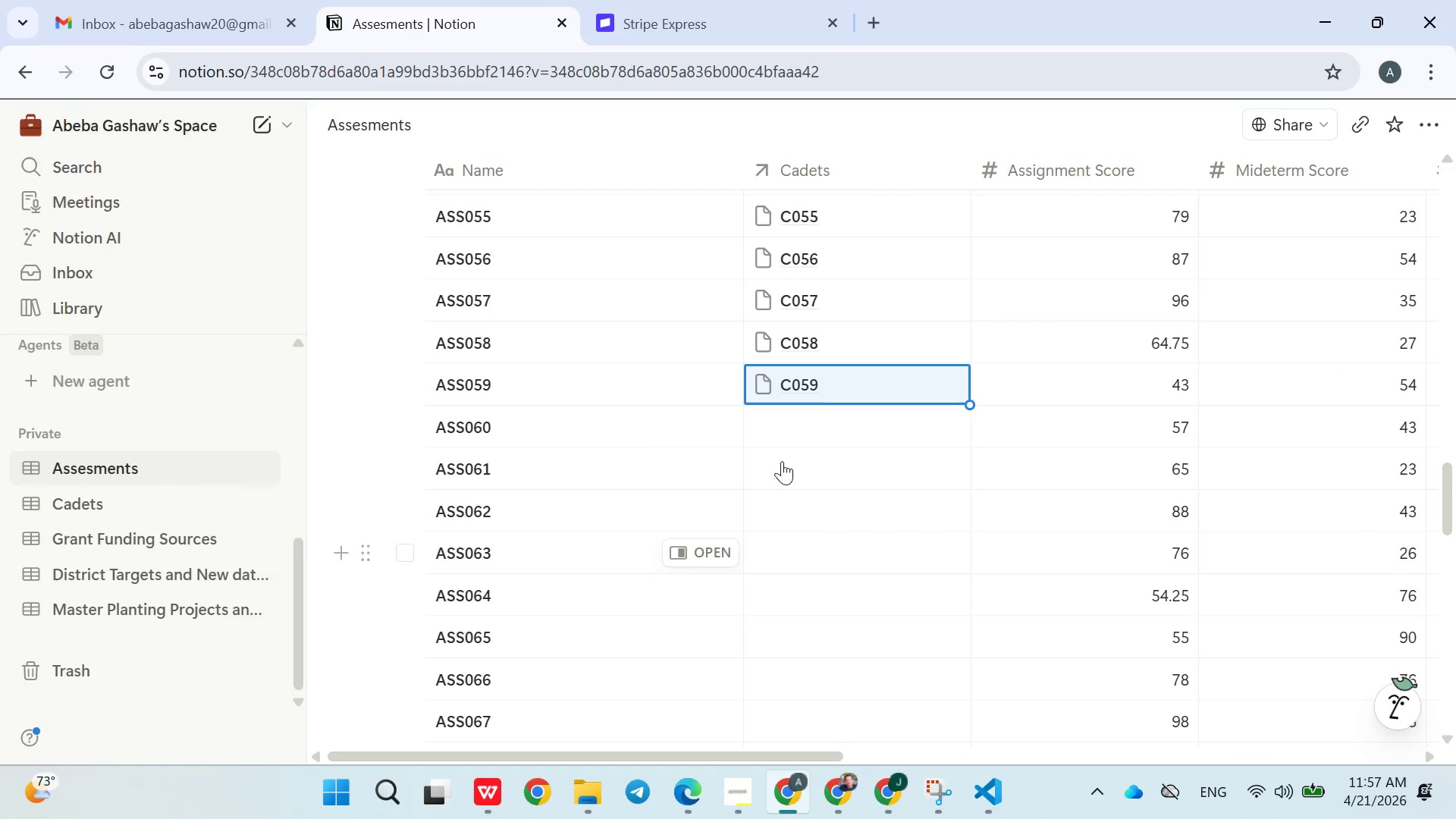 
left_click([805, 432])
 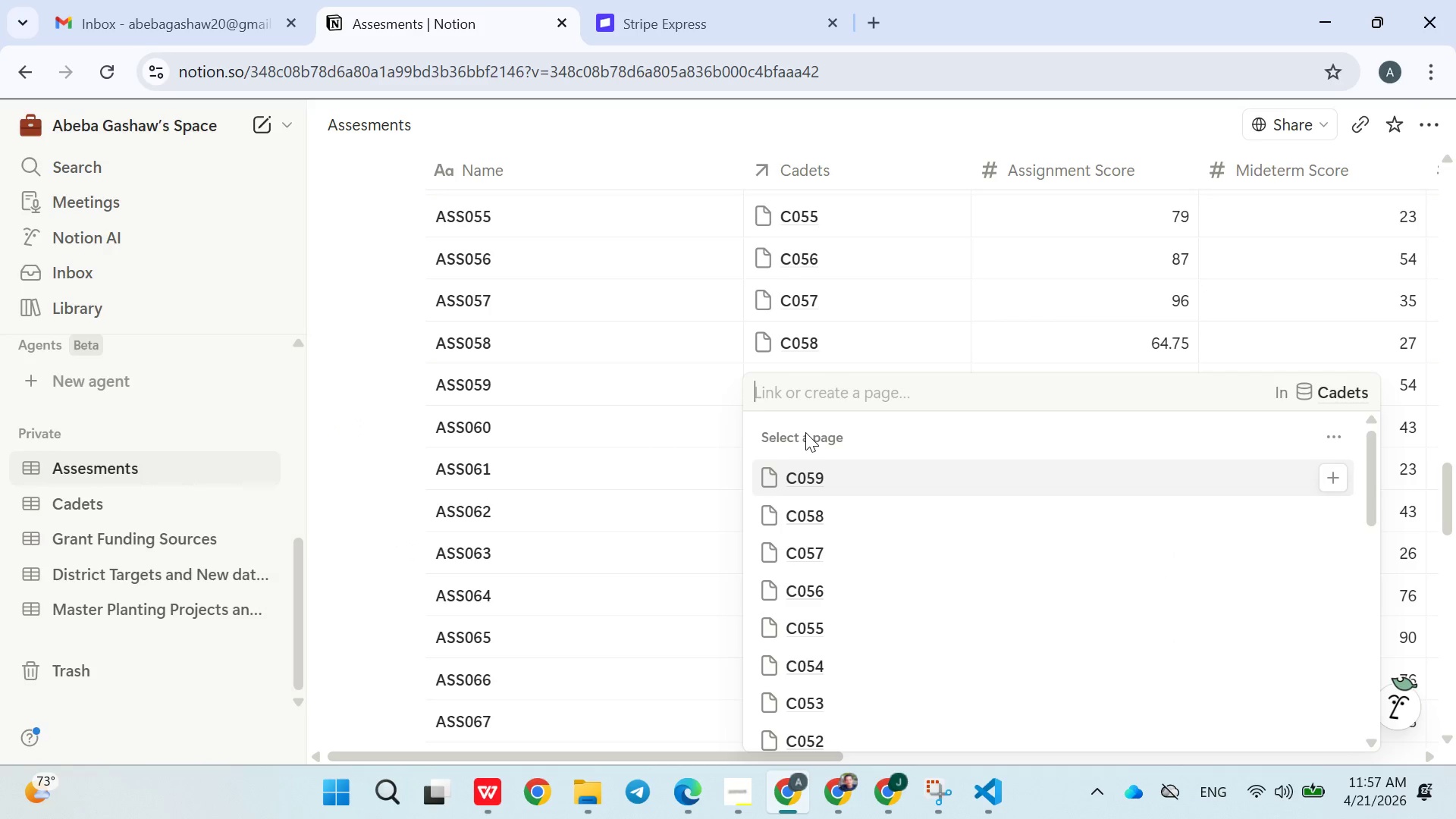 
type(C60)
 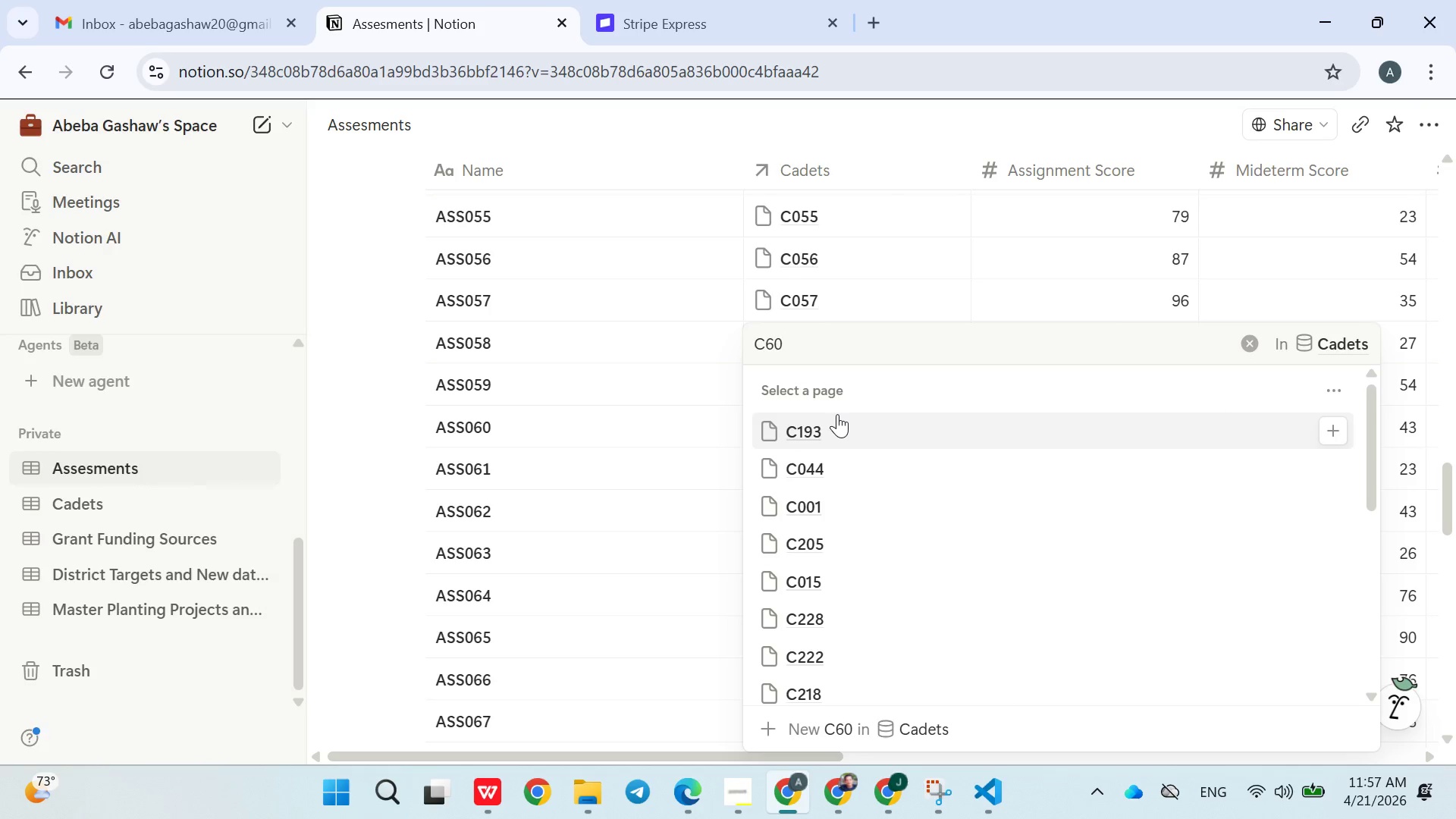 
key(Backspace)
key(Backspace)
type(060)
 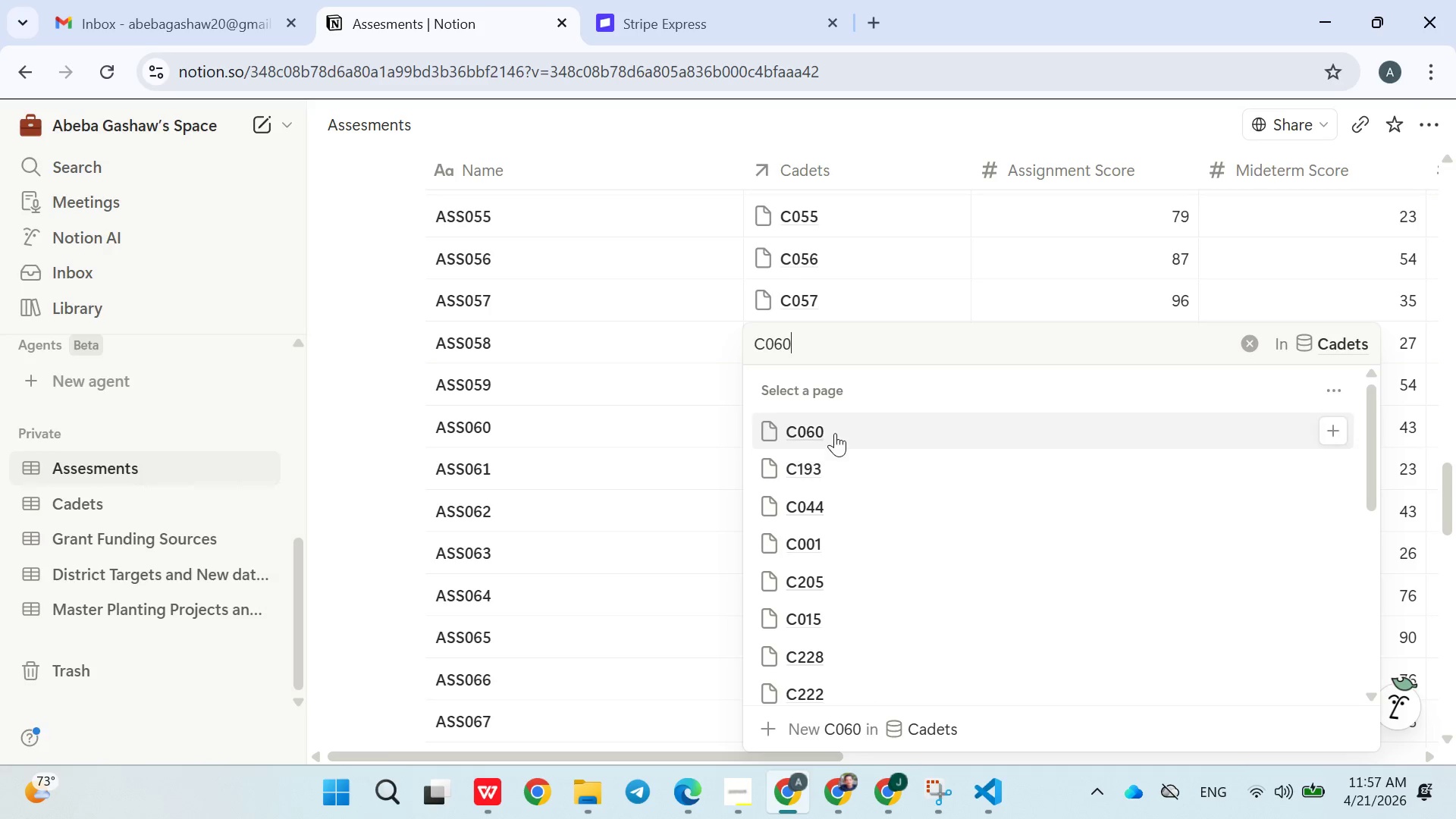 
double_click([642, 511])
 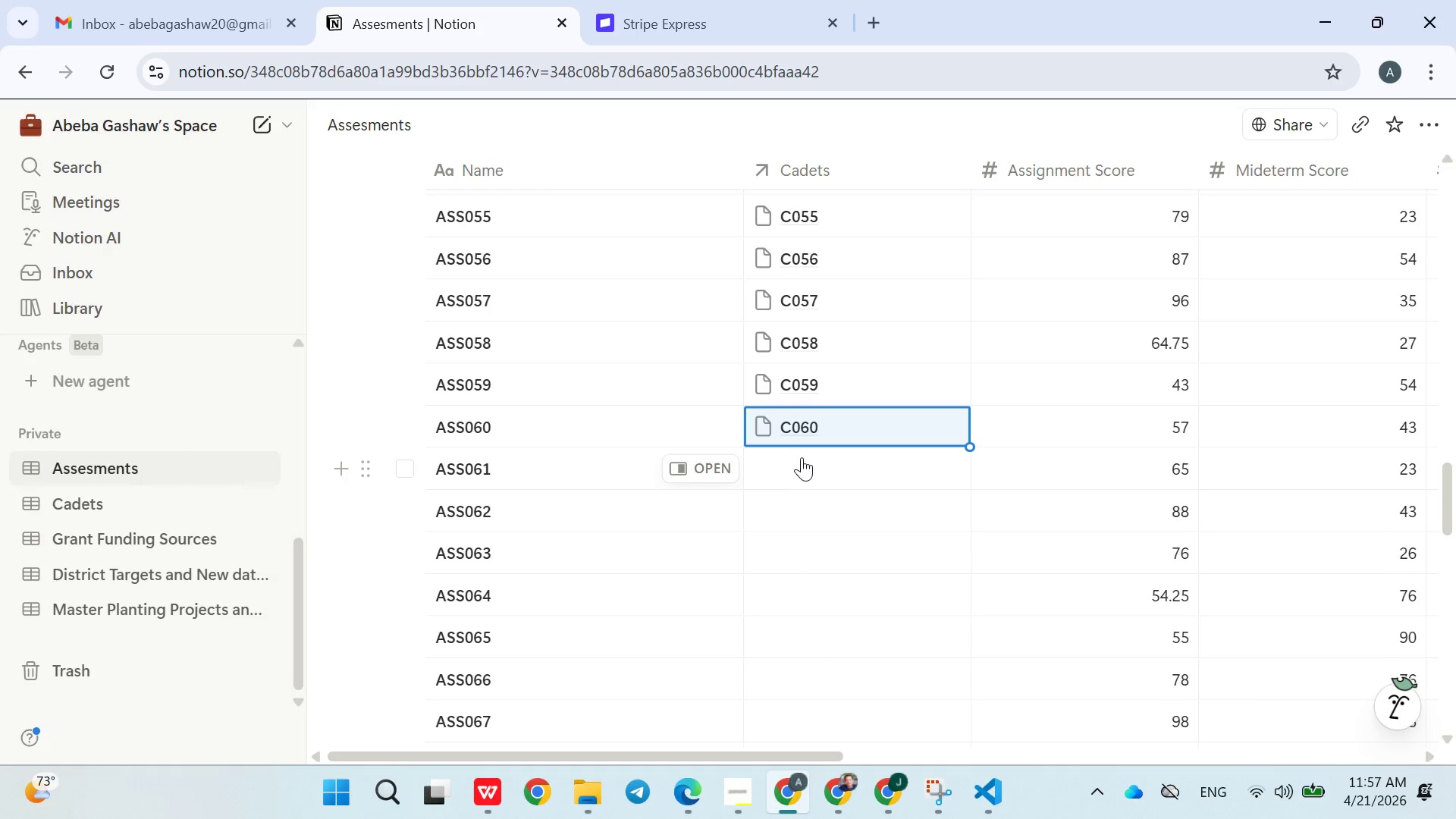 
left_click([803, 468])
 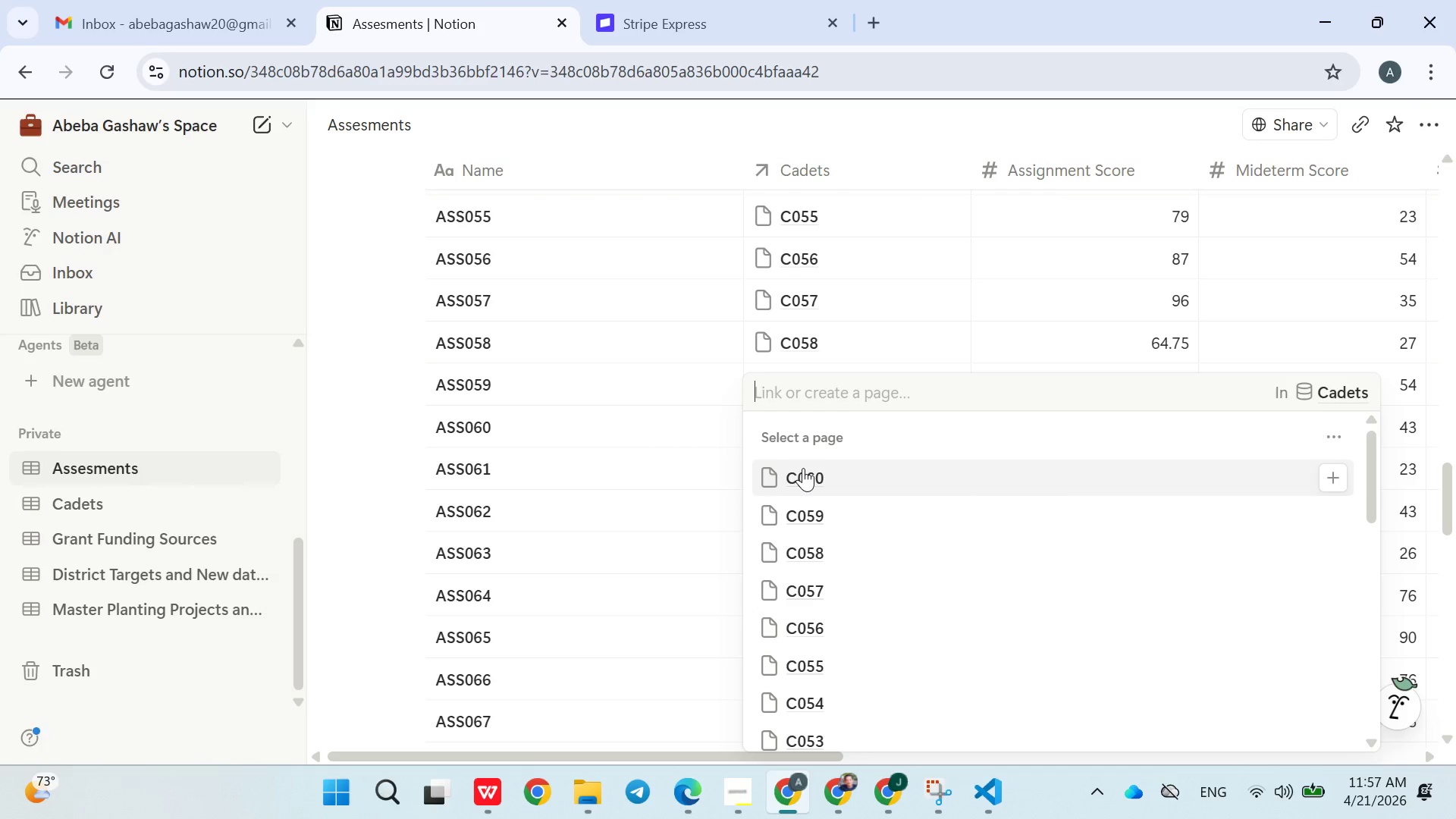 
type(C061)
 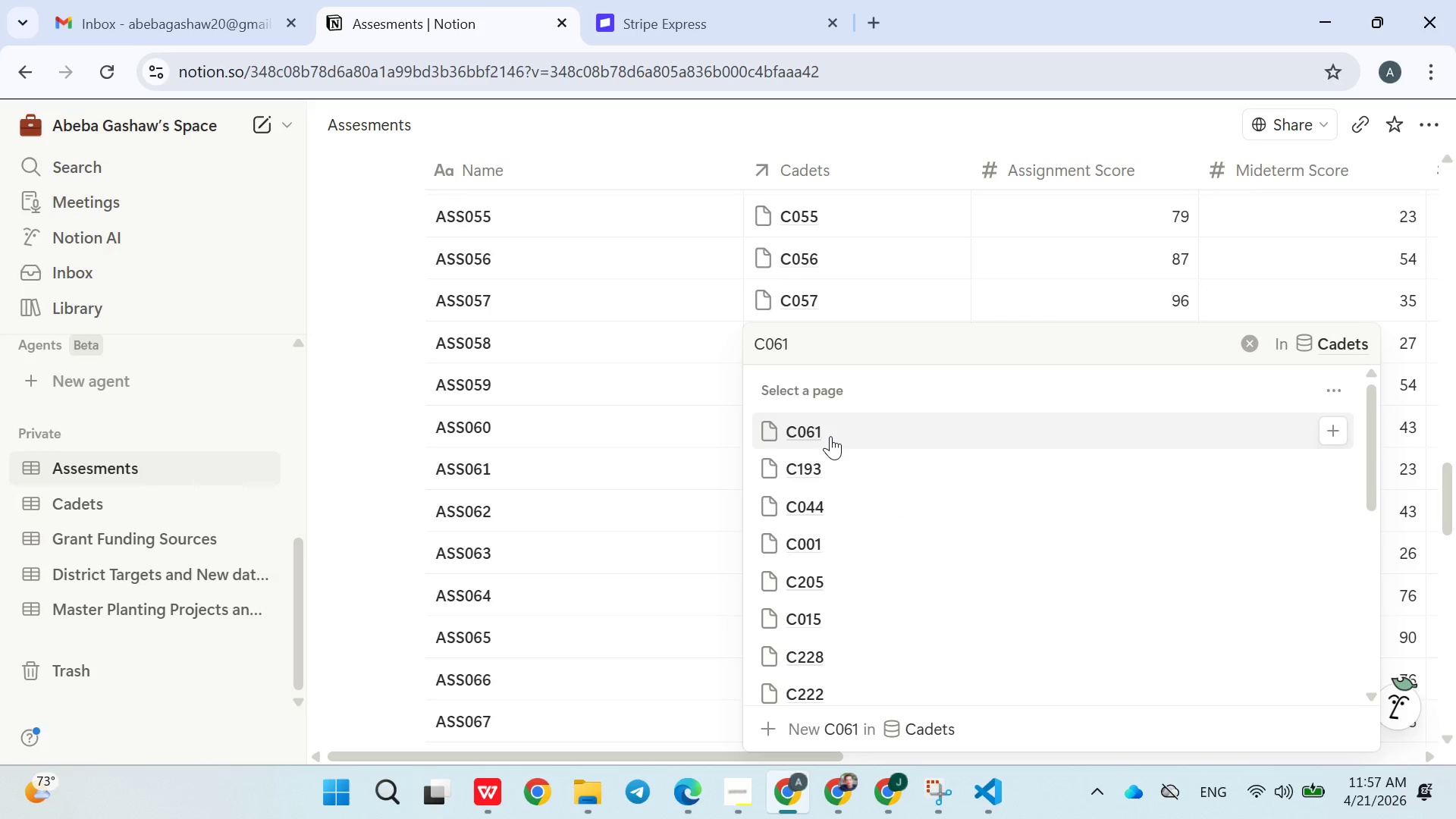 
double_click([667, 537])
 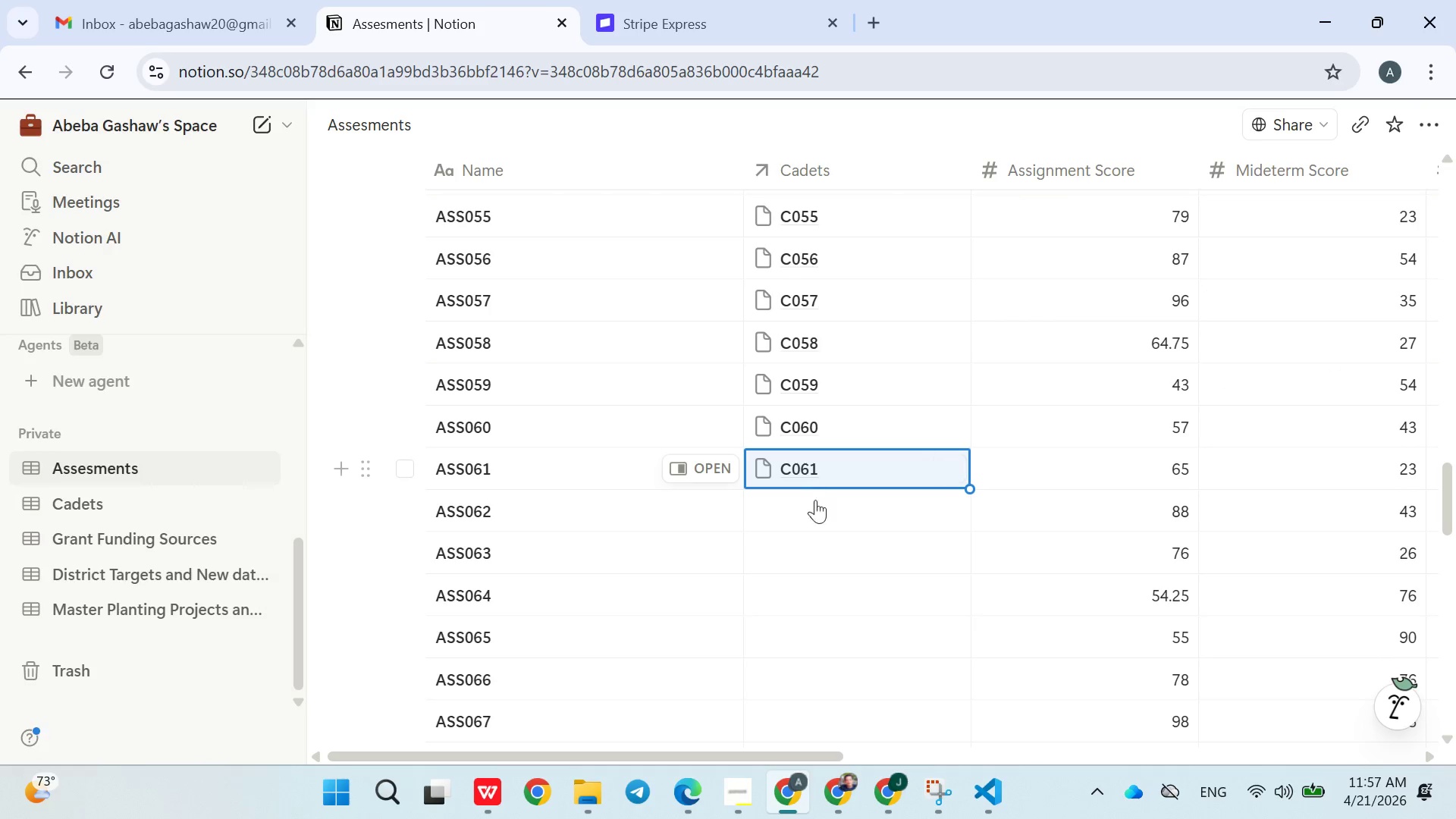 
left_click([813, 509])
 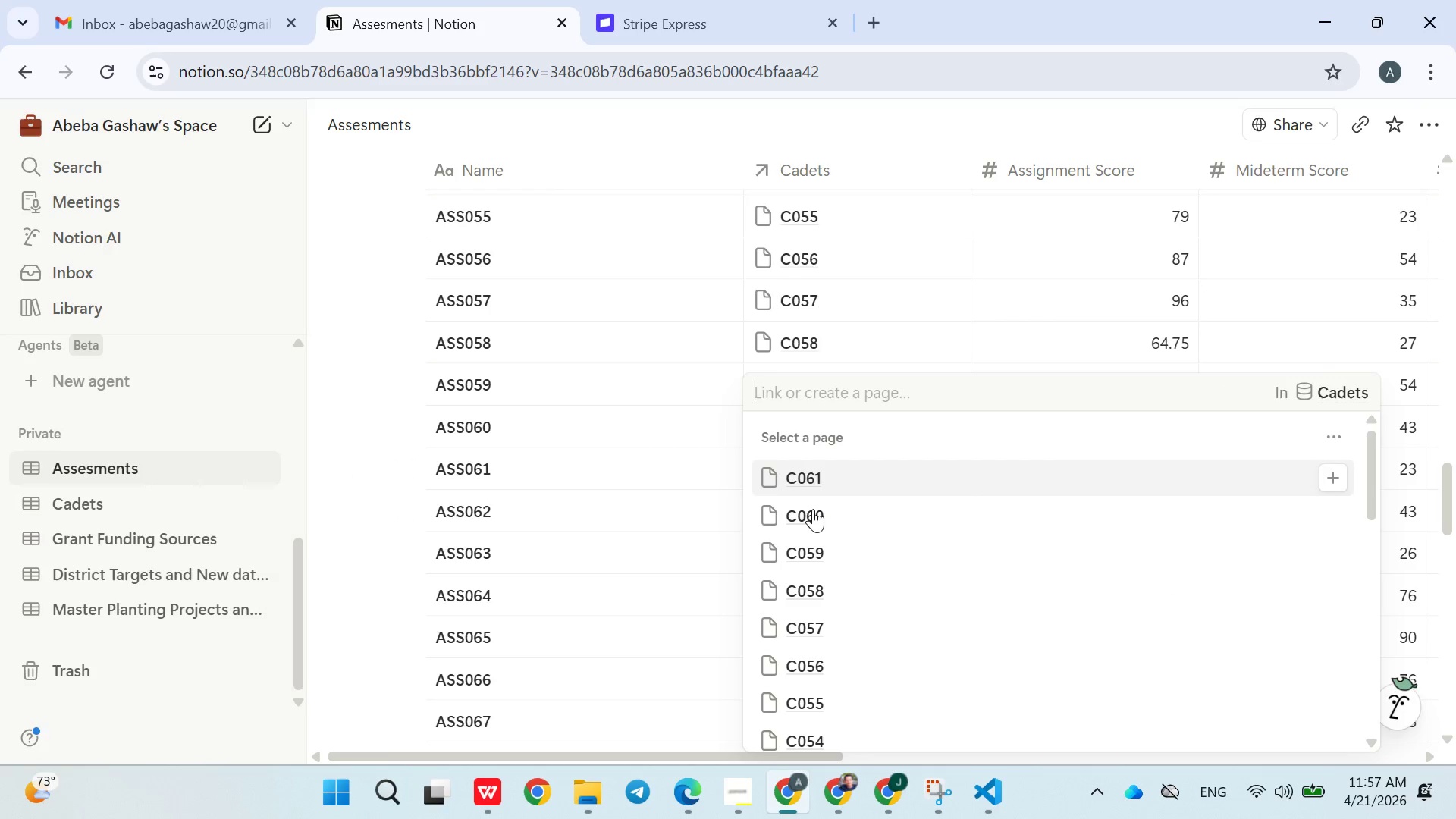 
type(C062)
 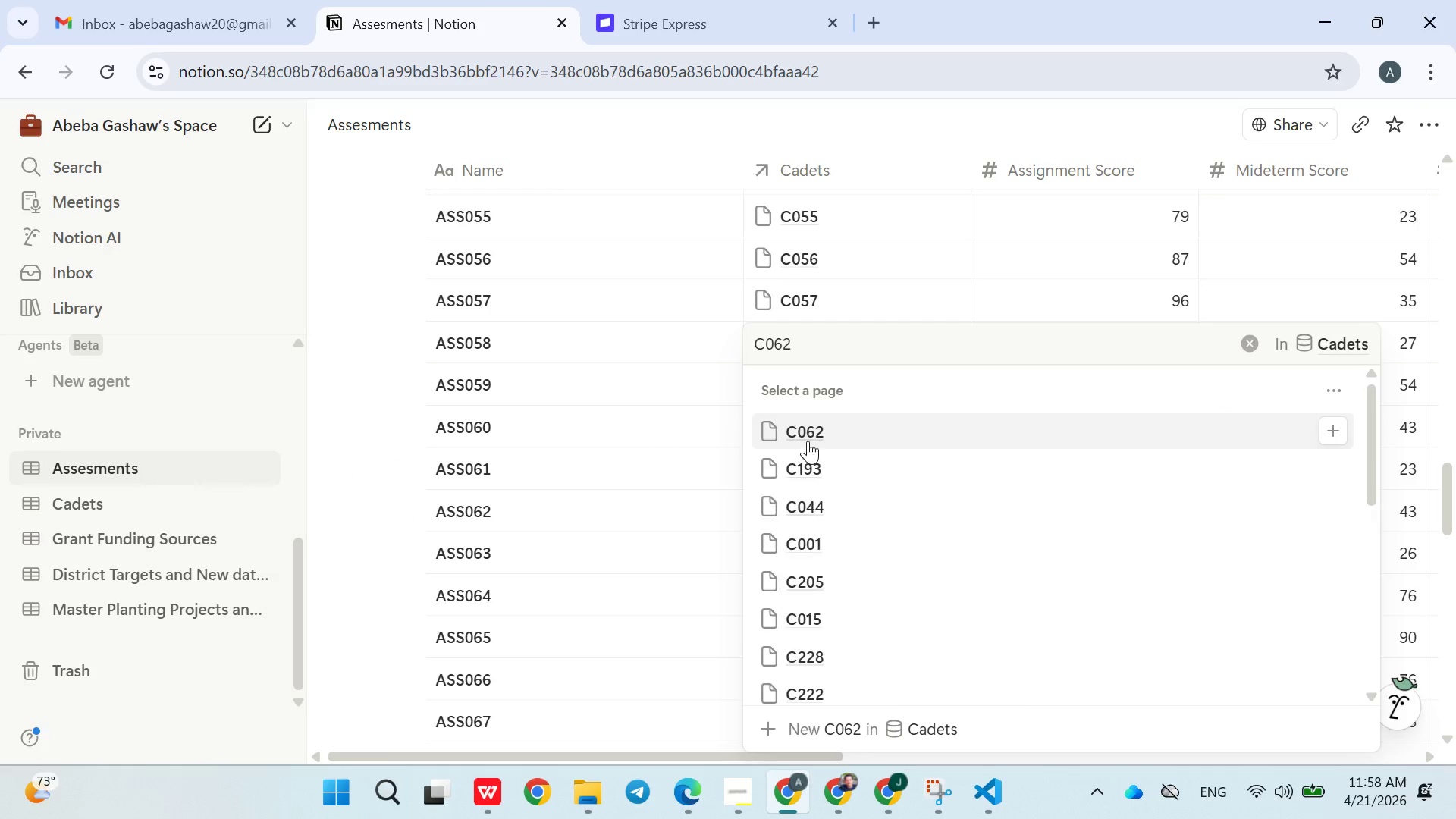 
left_click([808, 438])
 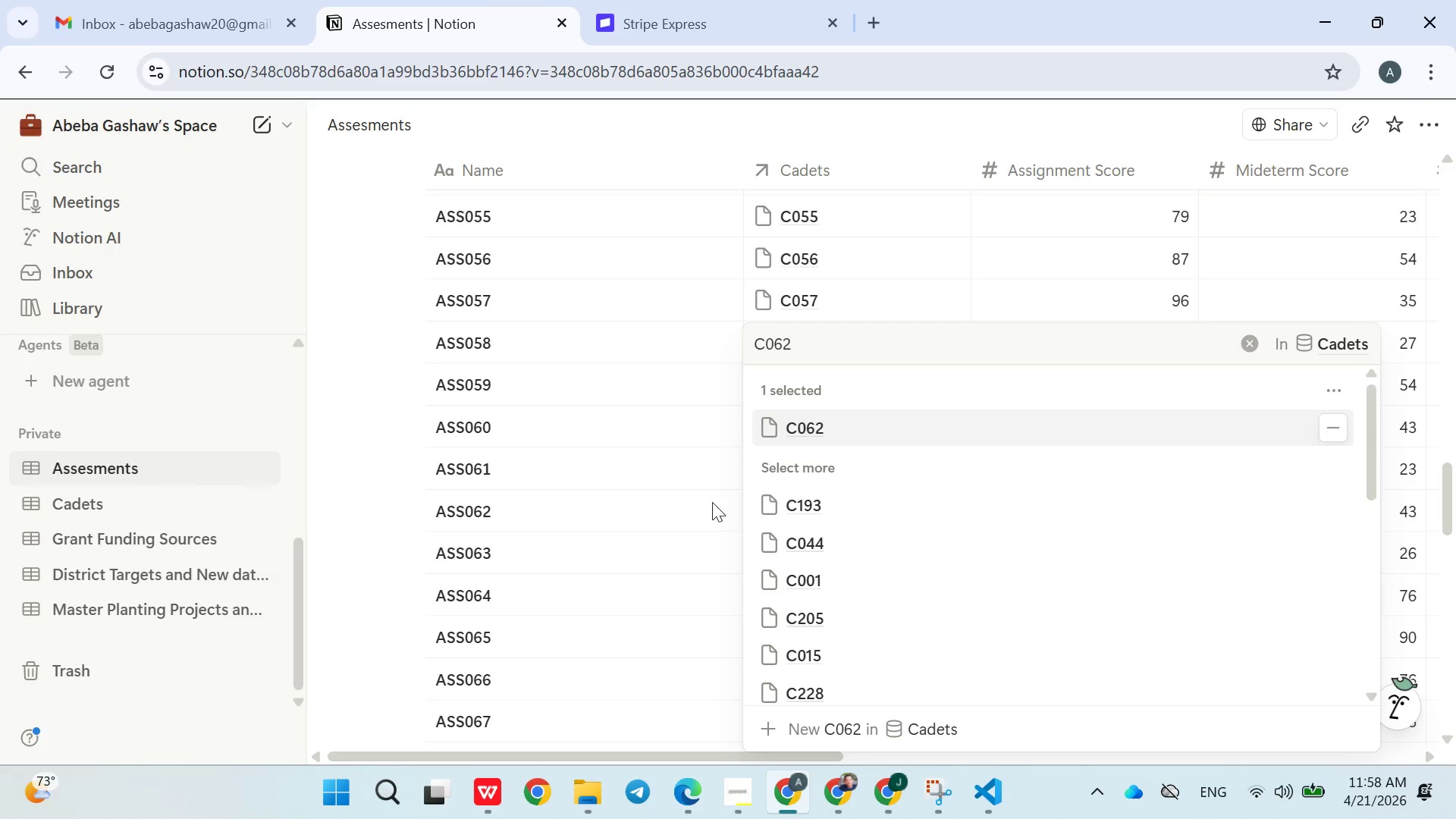 
left_click([697, 508])
 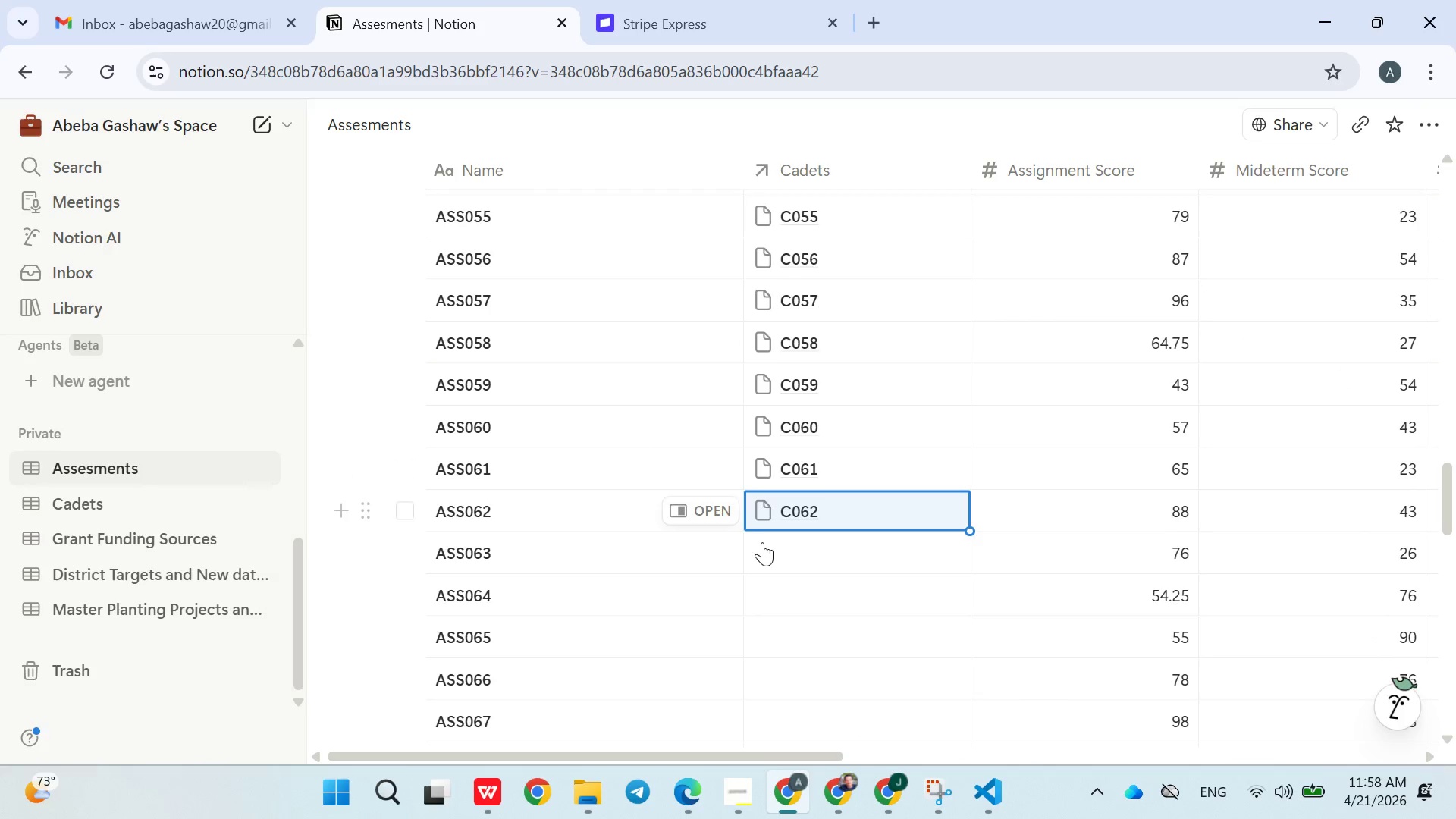 
left_click([778, 547])
 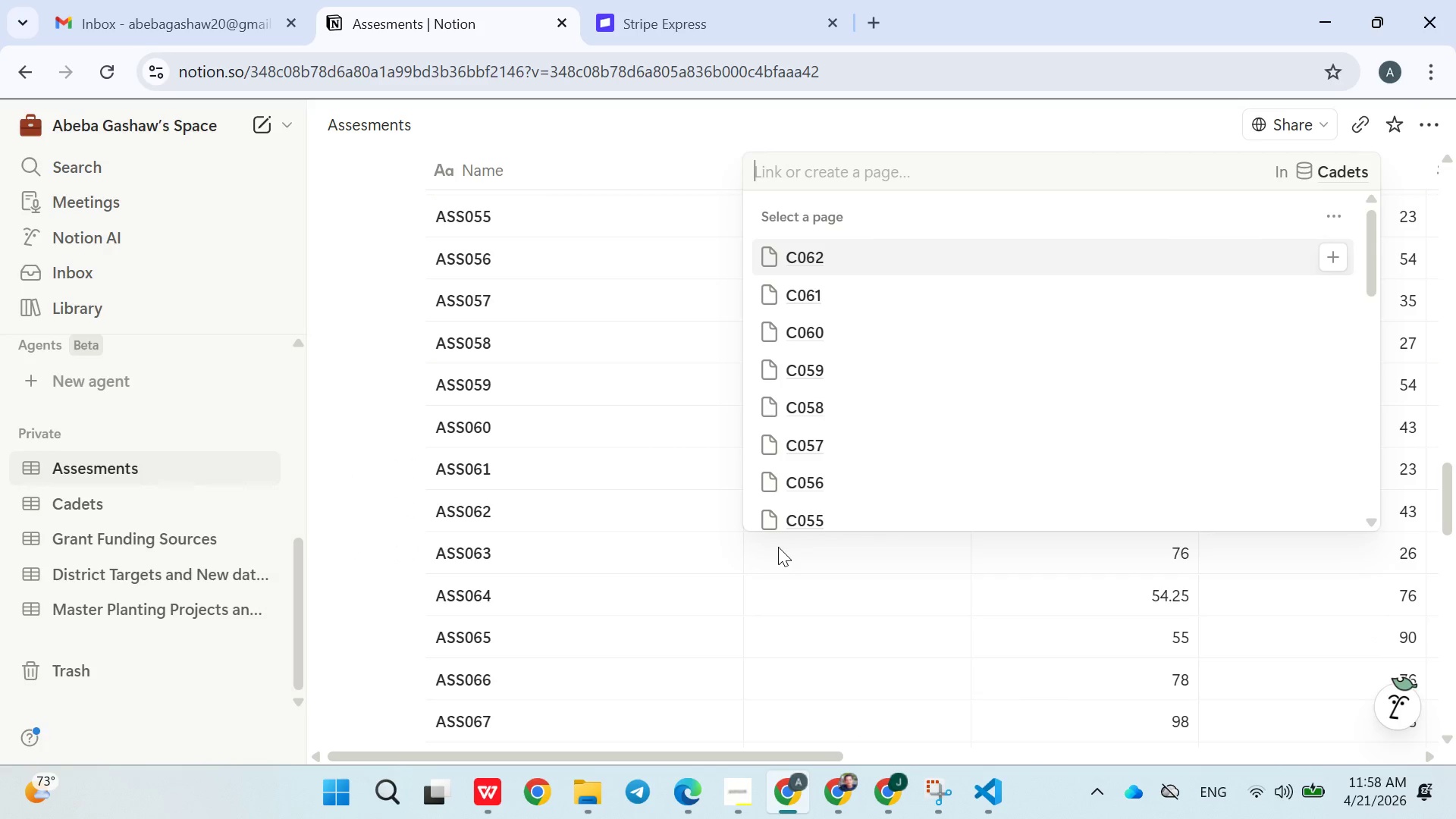 
type(C063)
 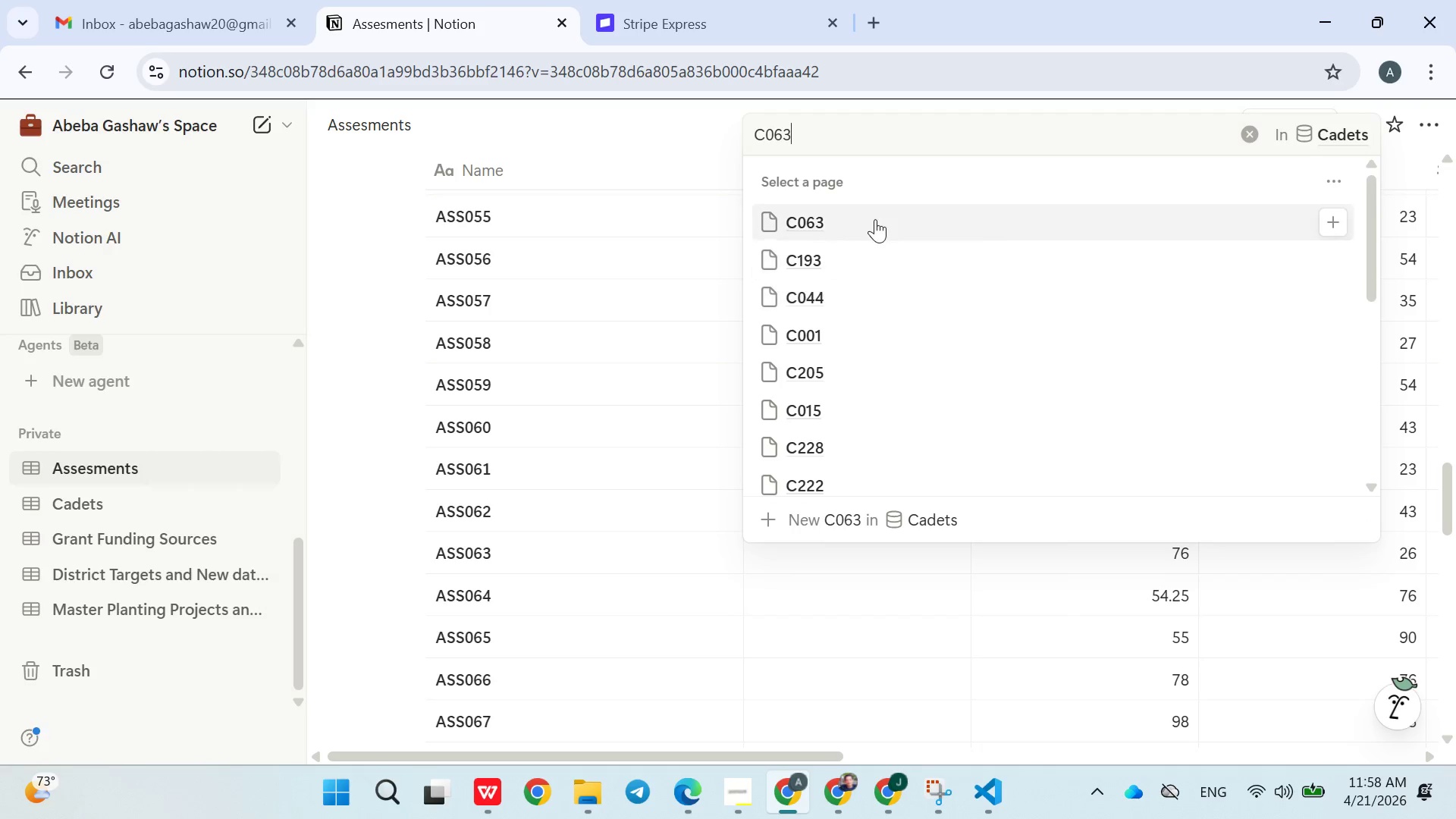 
left_click([858, 234])
 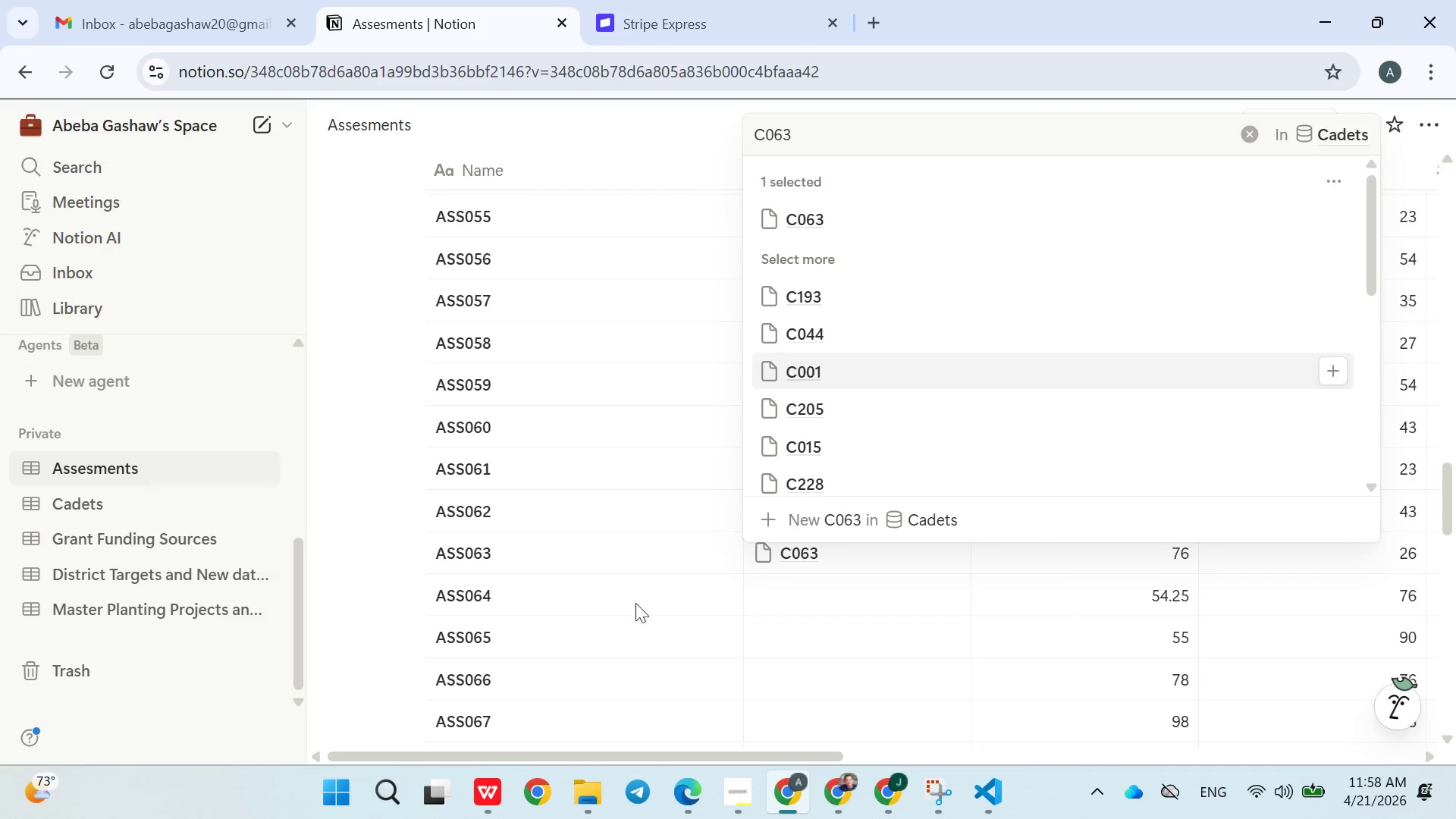 
left_click([617, 610])
 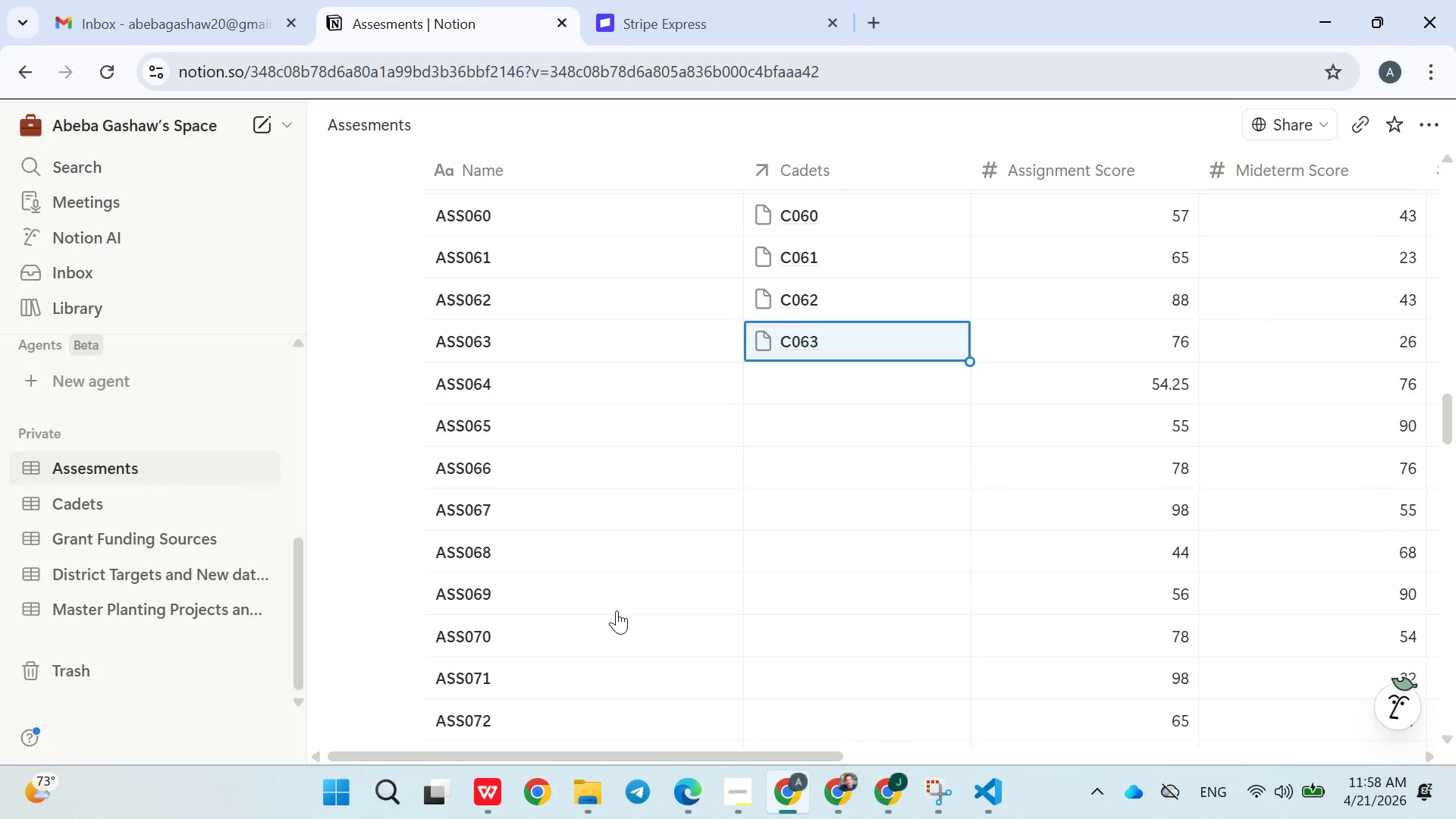 
wait(10.72)
 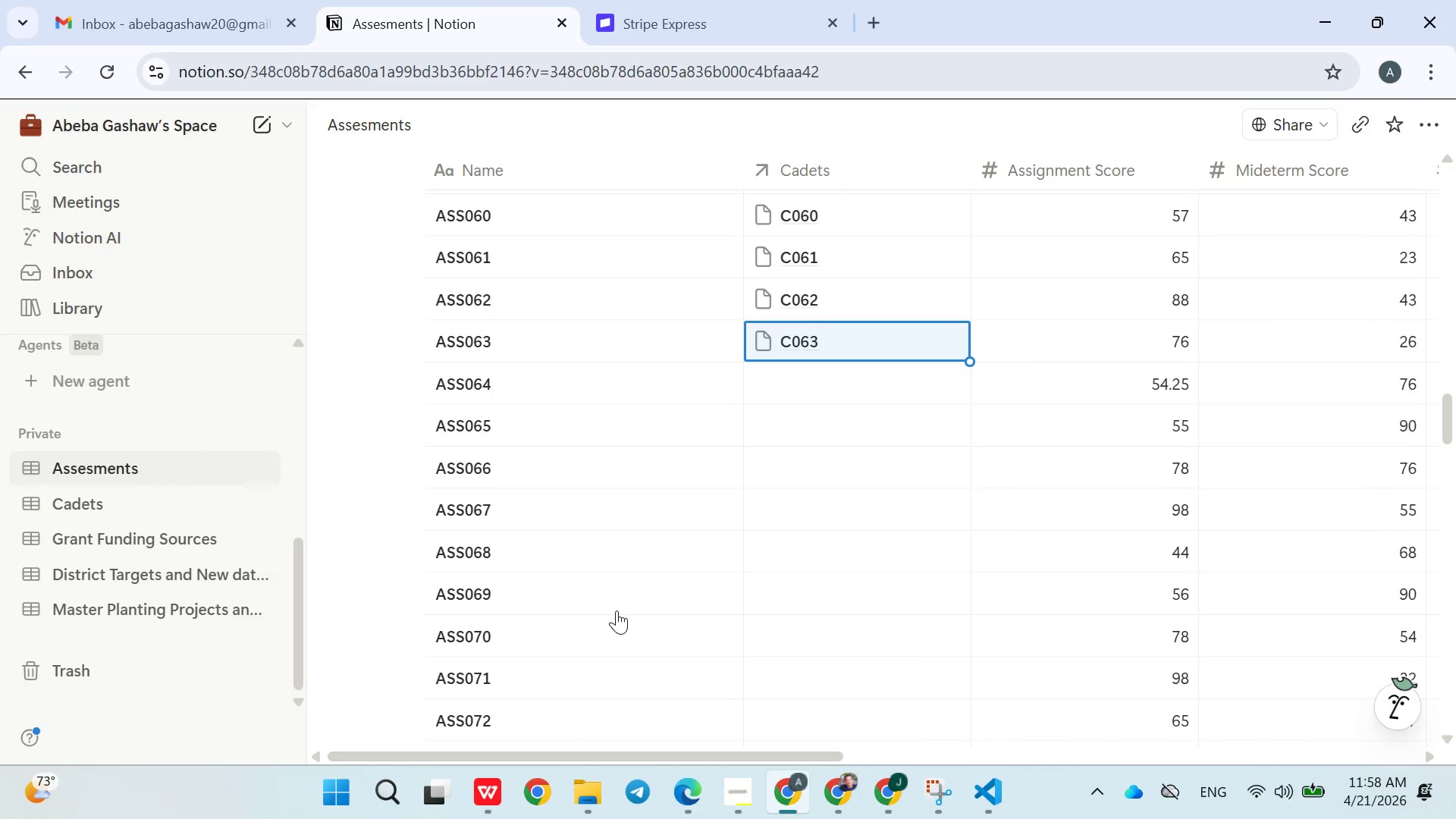 
left_click([740, 774])